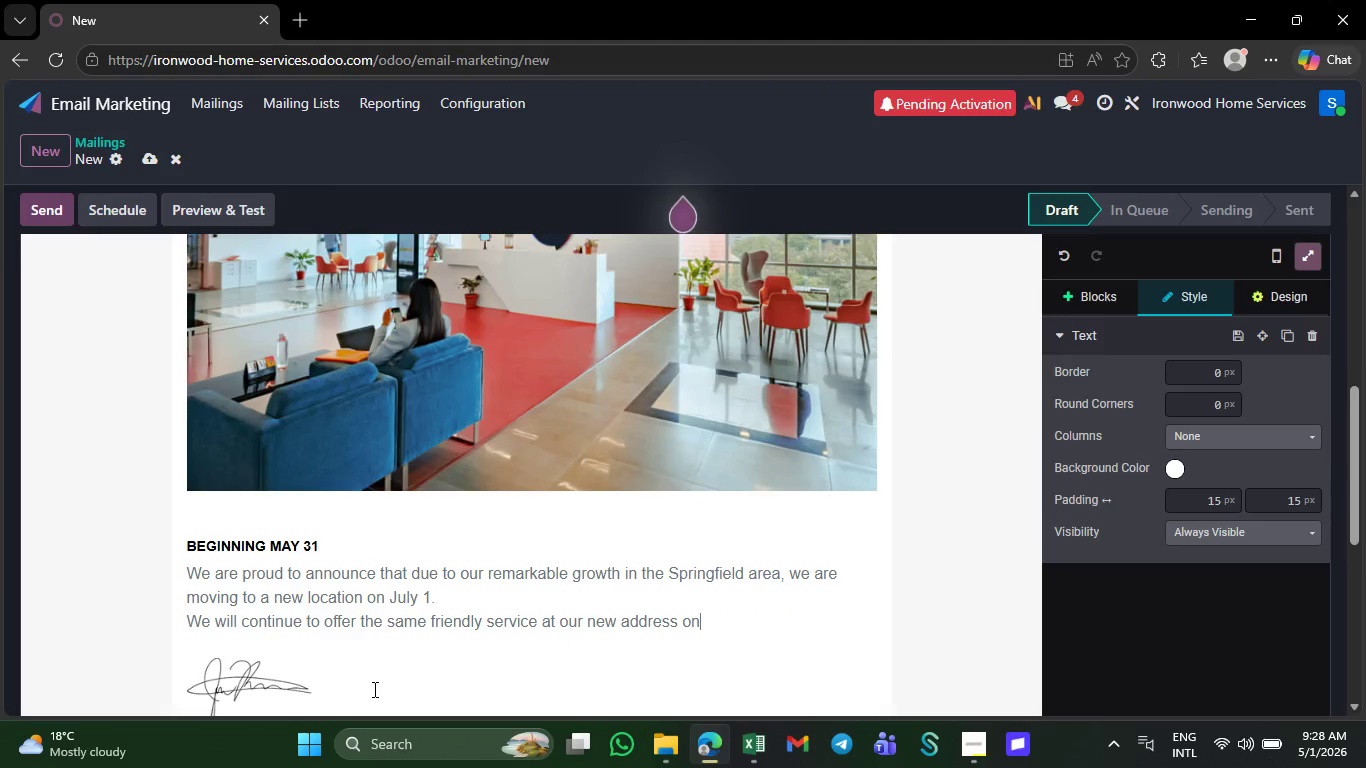 
key(Backspace)
 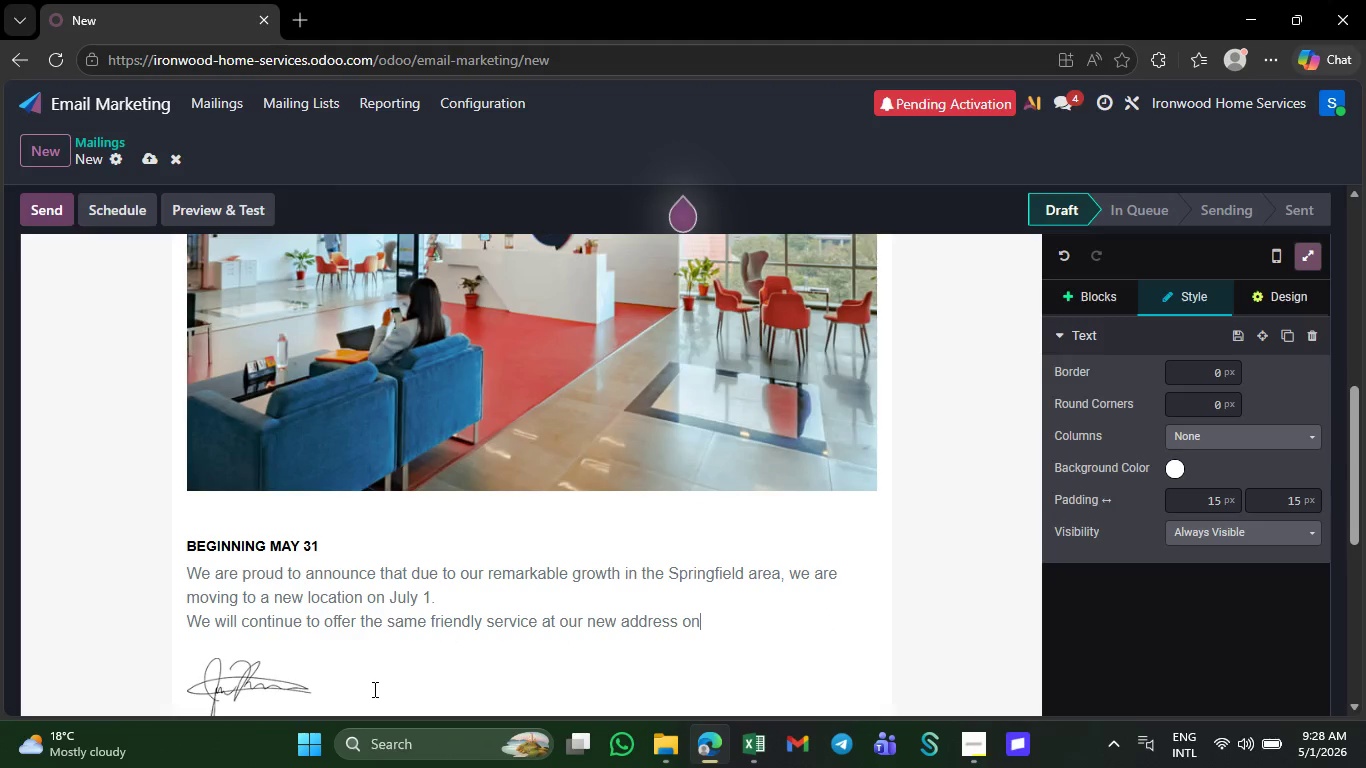 
key(Backspace)
 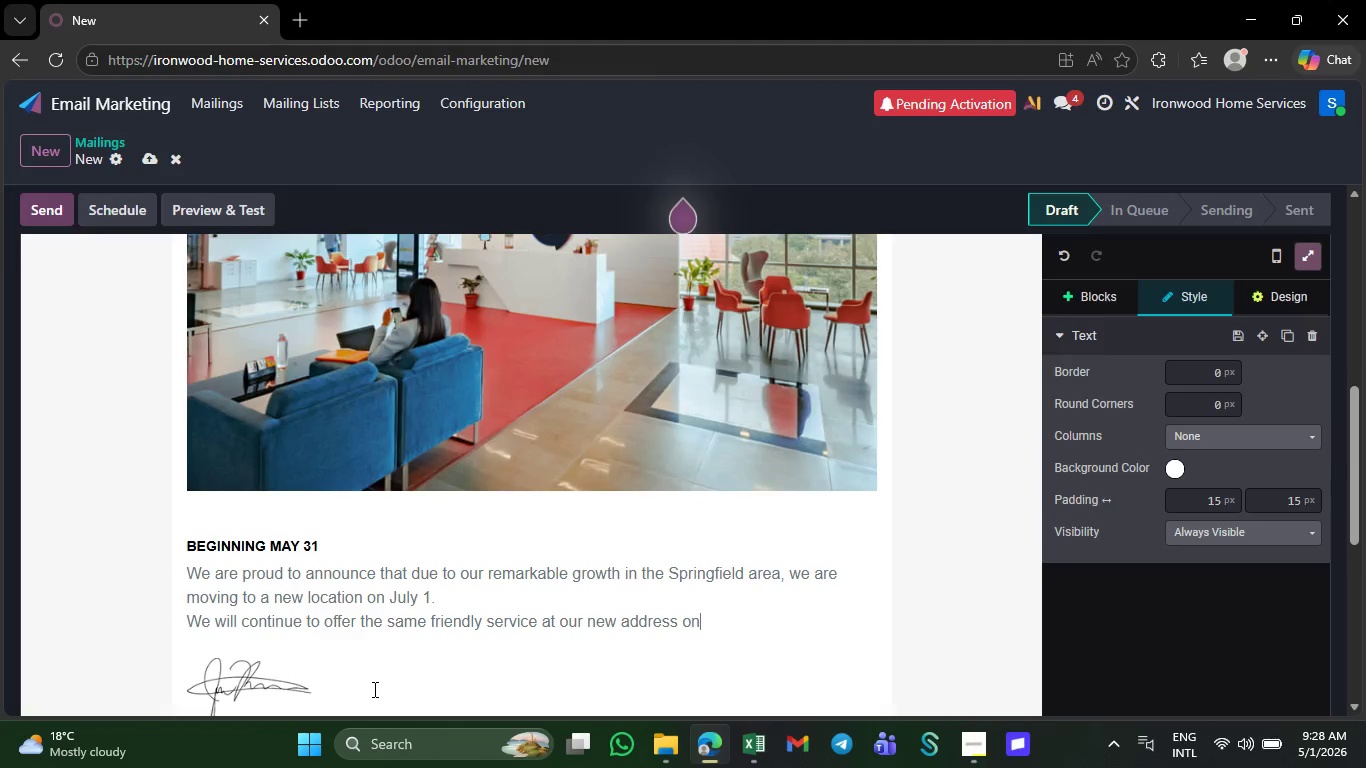 
key(Backspace)
 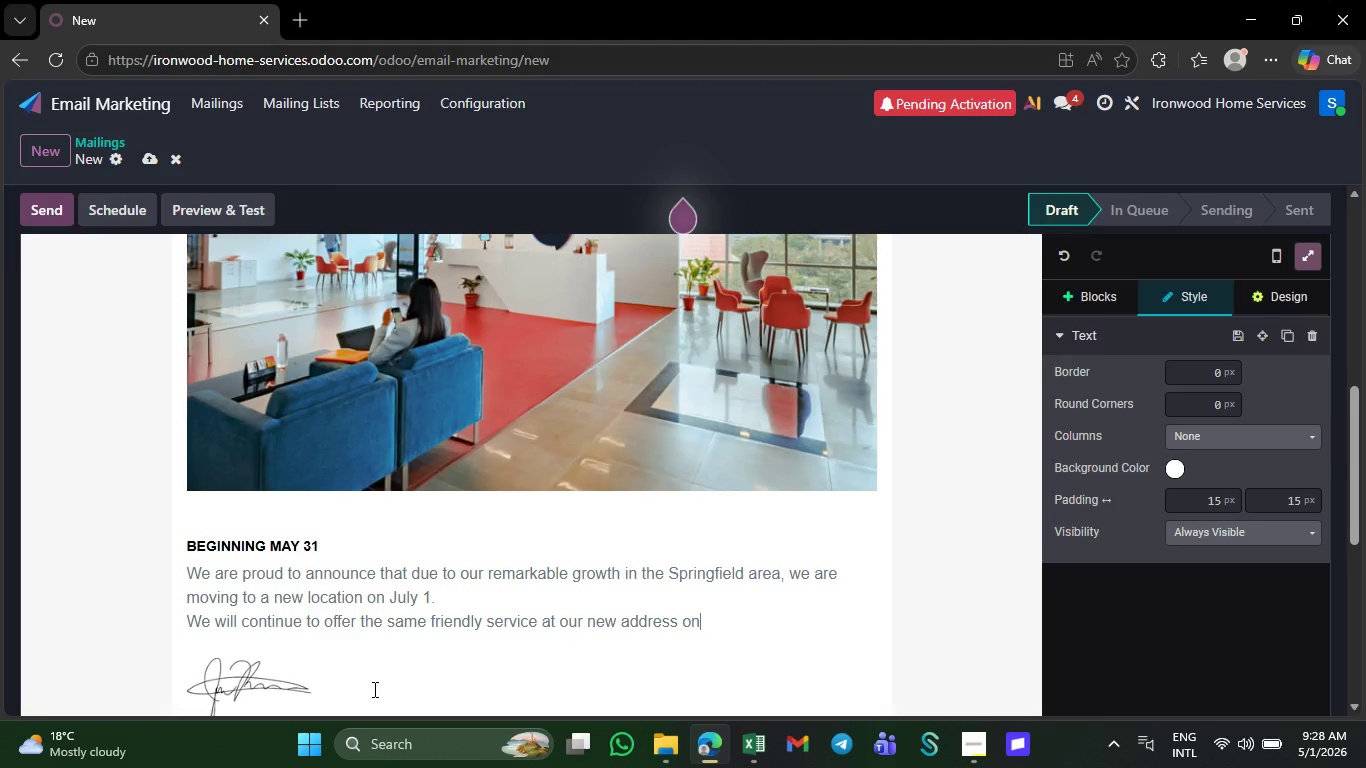 
key(Backspace)
 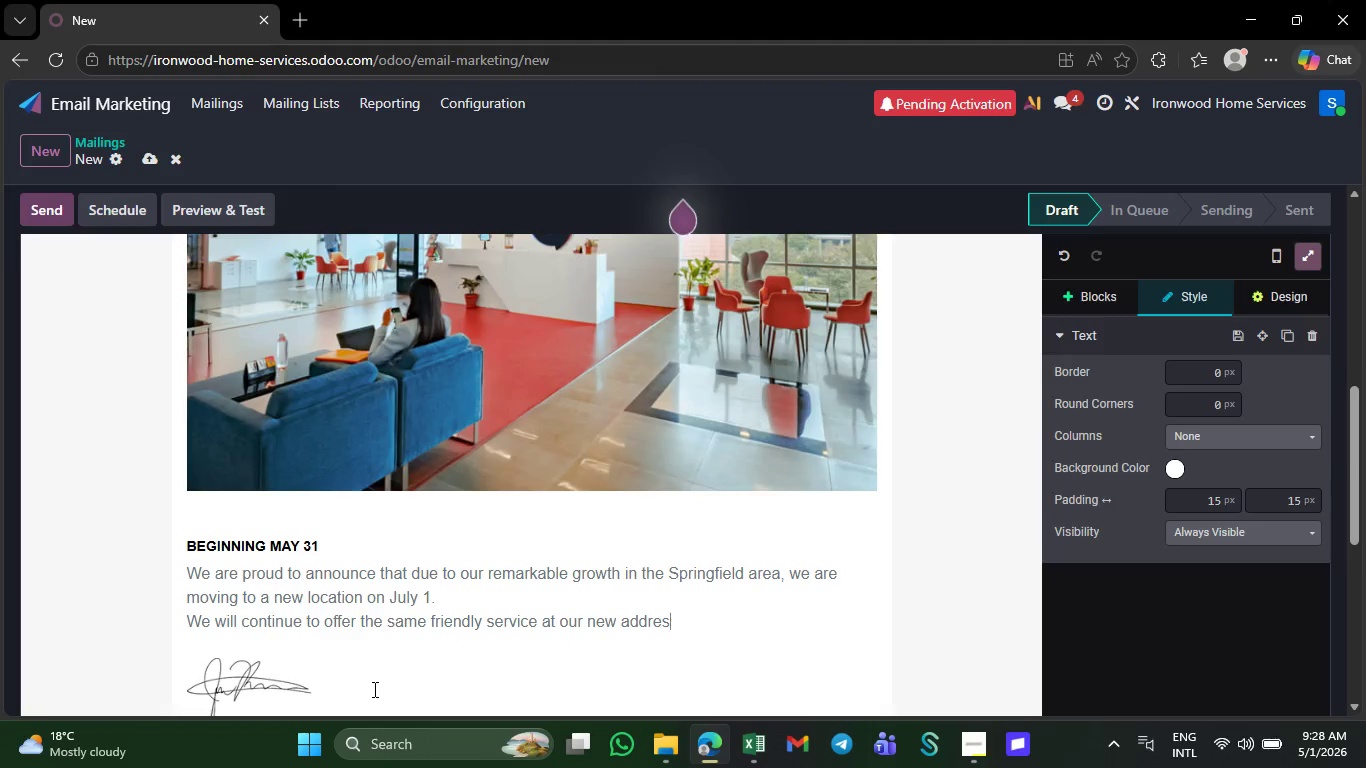 
key(Backspace)
 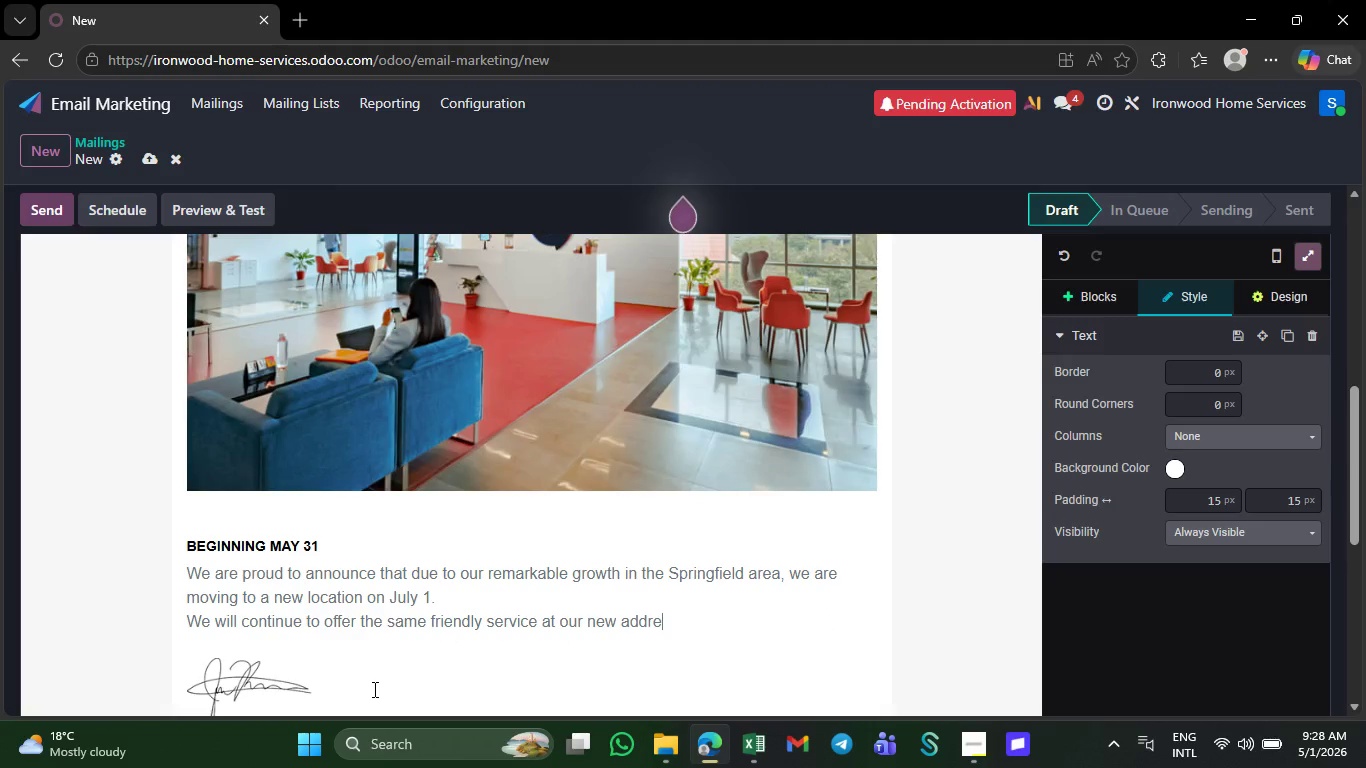 
key(Backspace)
 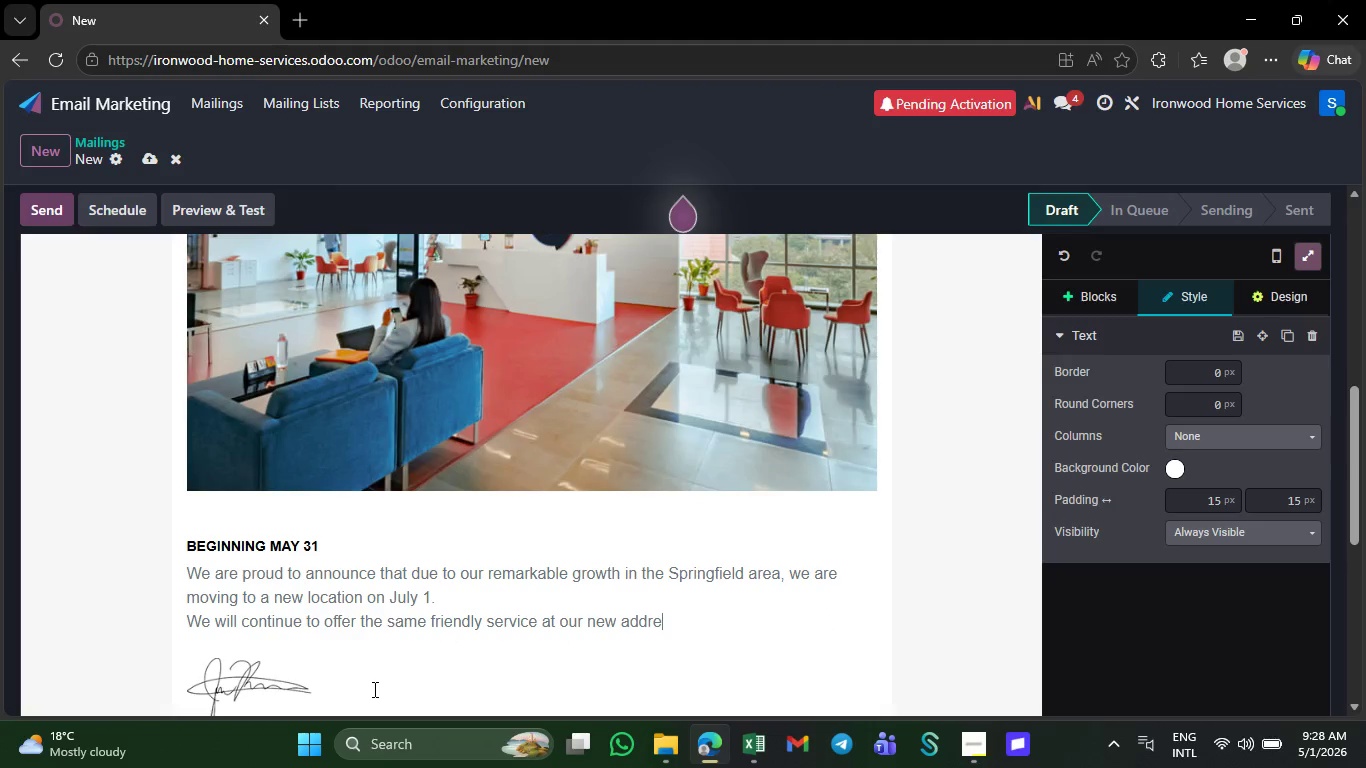 
key(Backspace)
 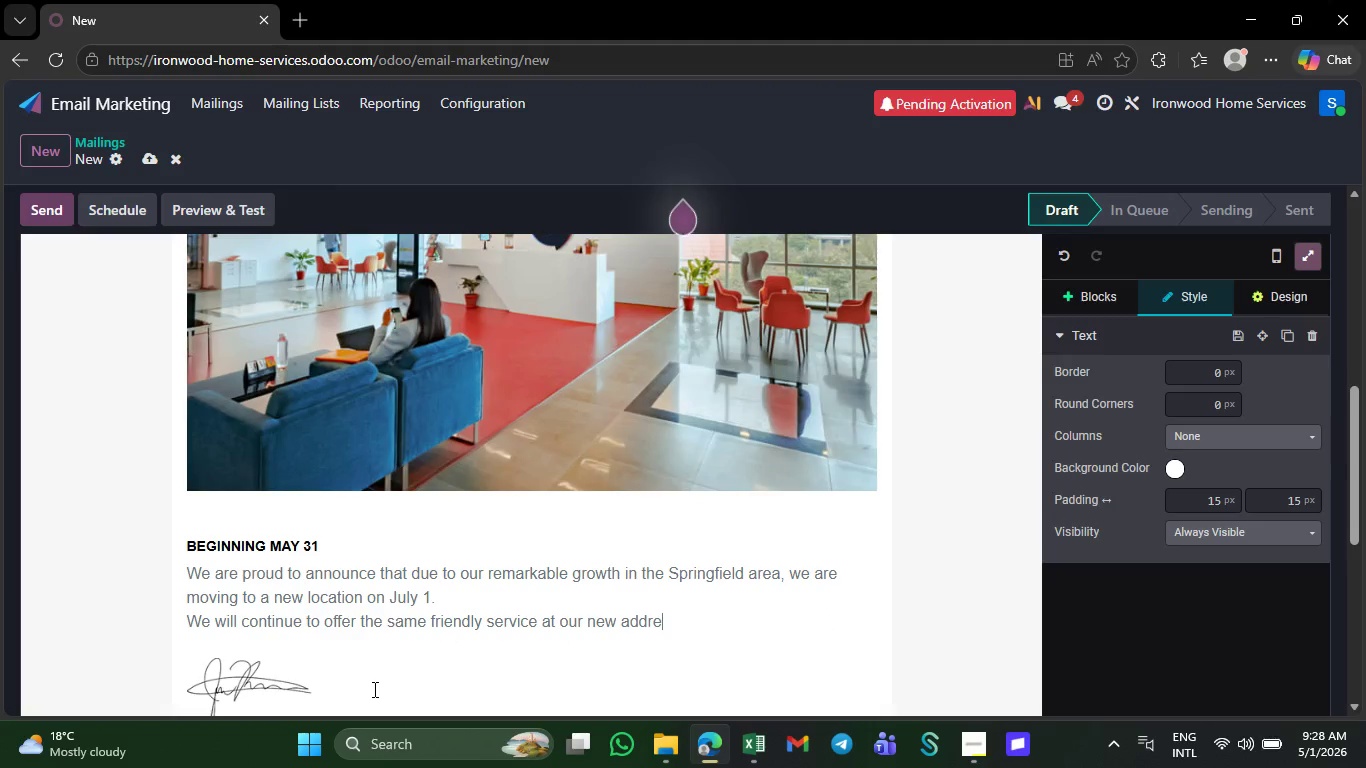 
key(Backspace)
 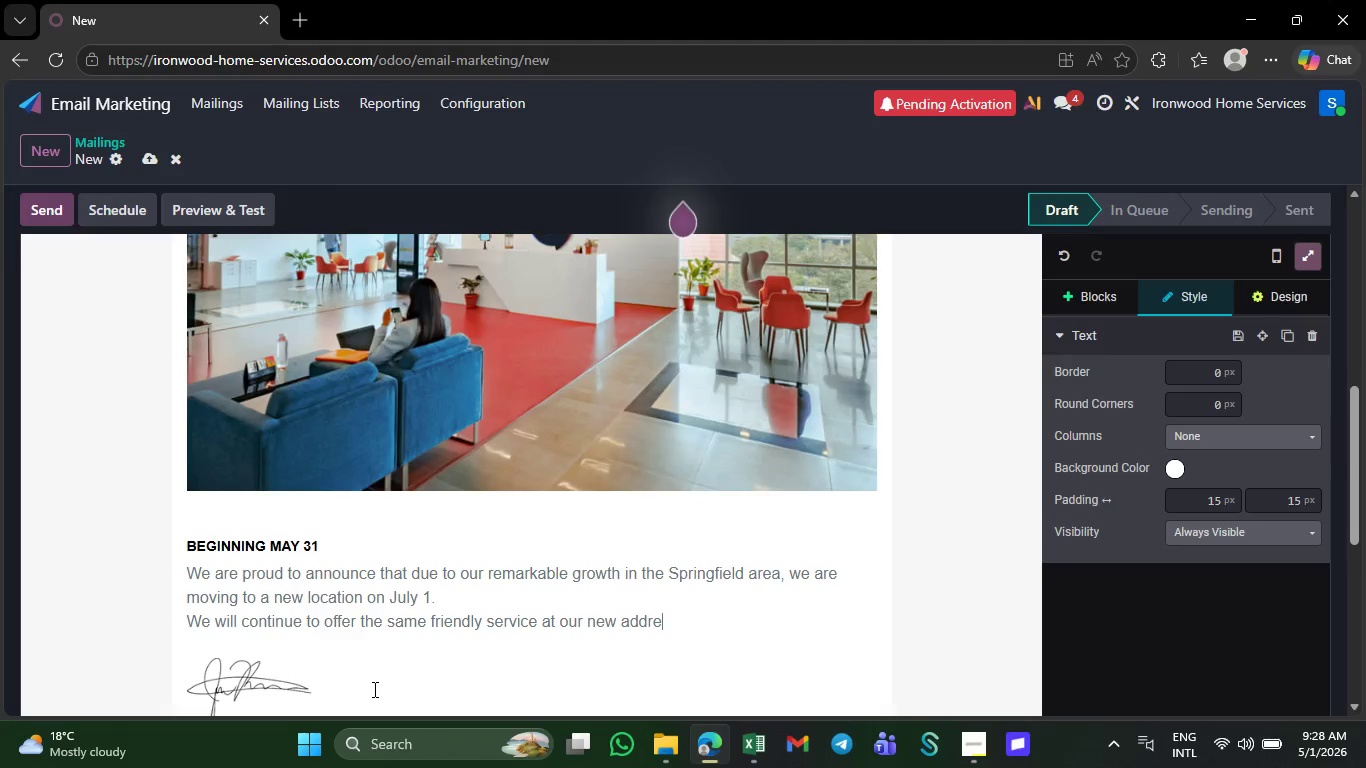 
key(Backspace)
 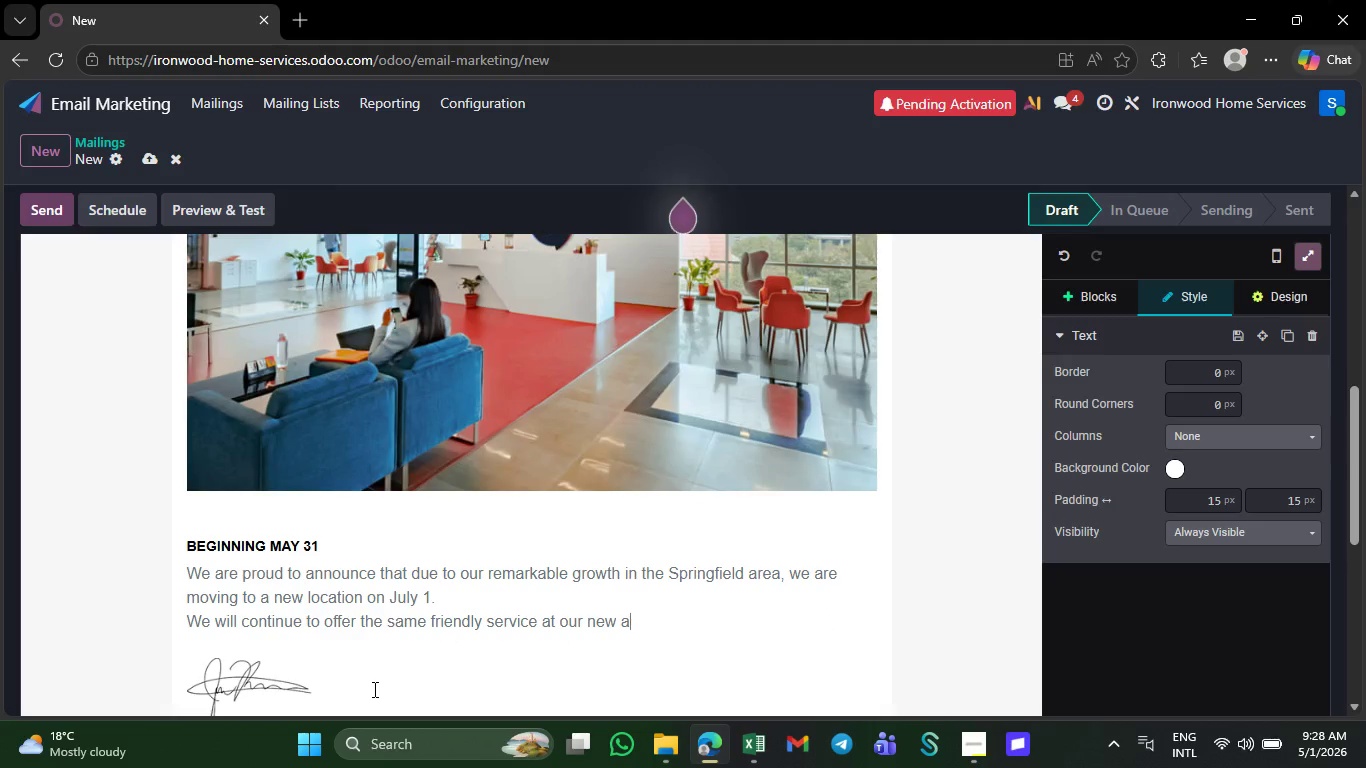 
key(Backspace)
 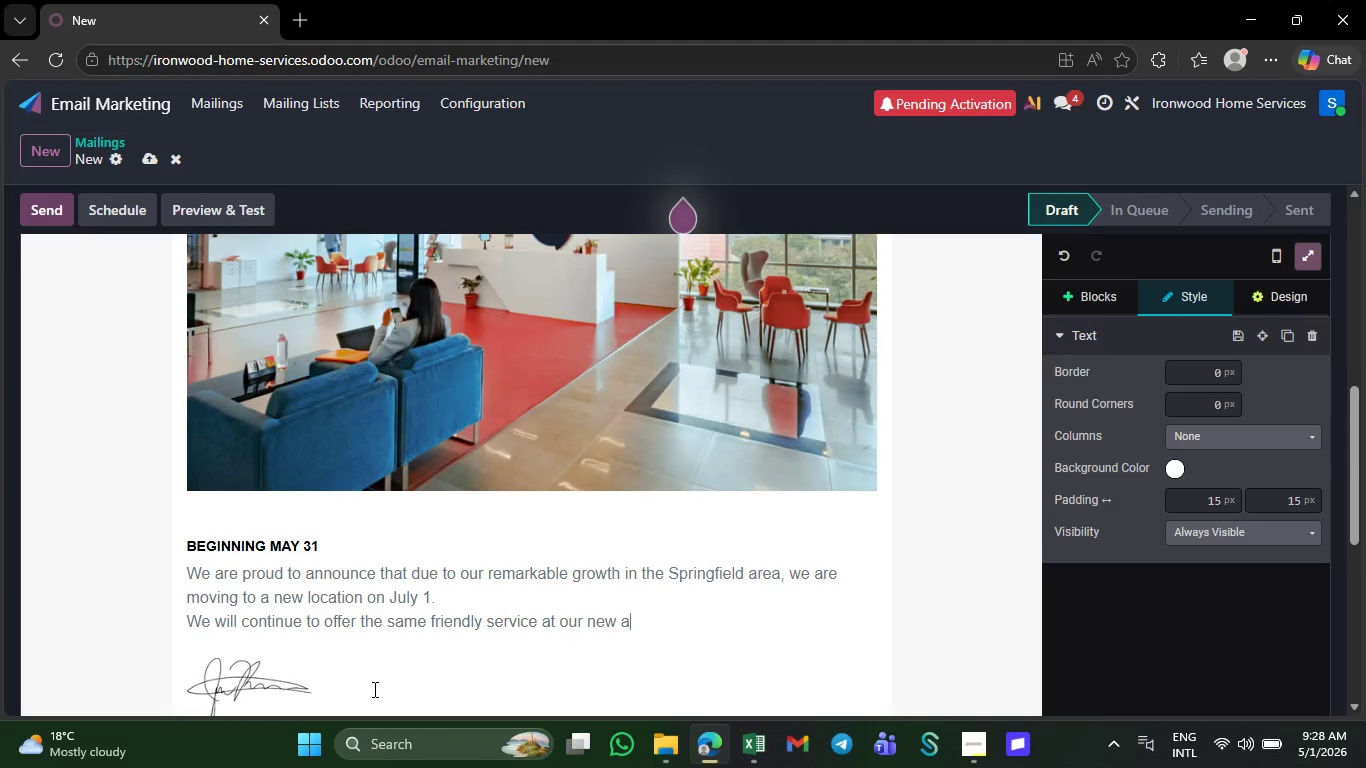 
key(Backspace)
 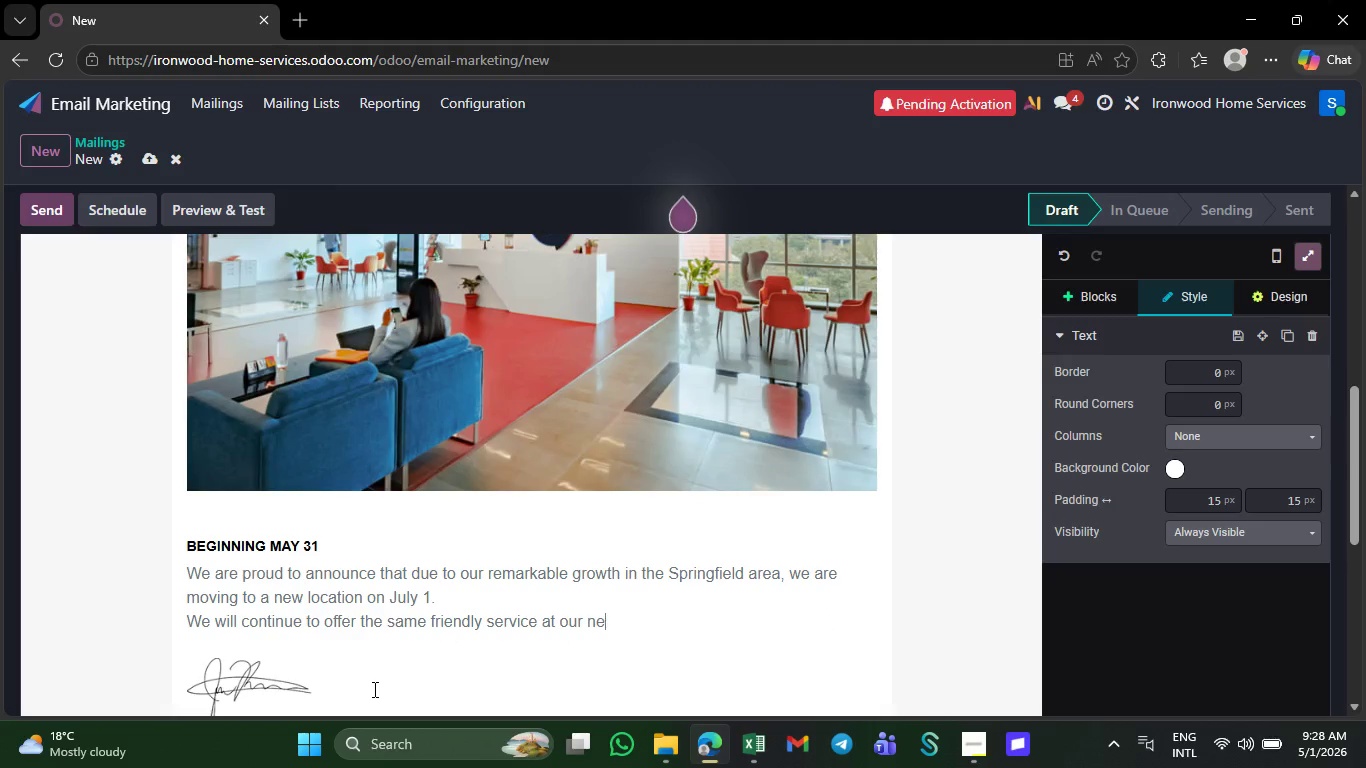 
key(Backspace)
 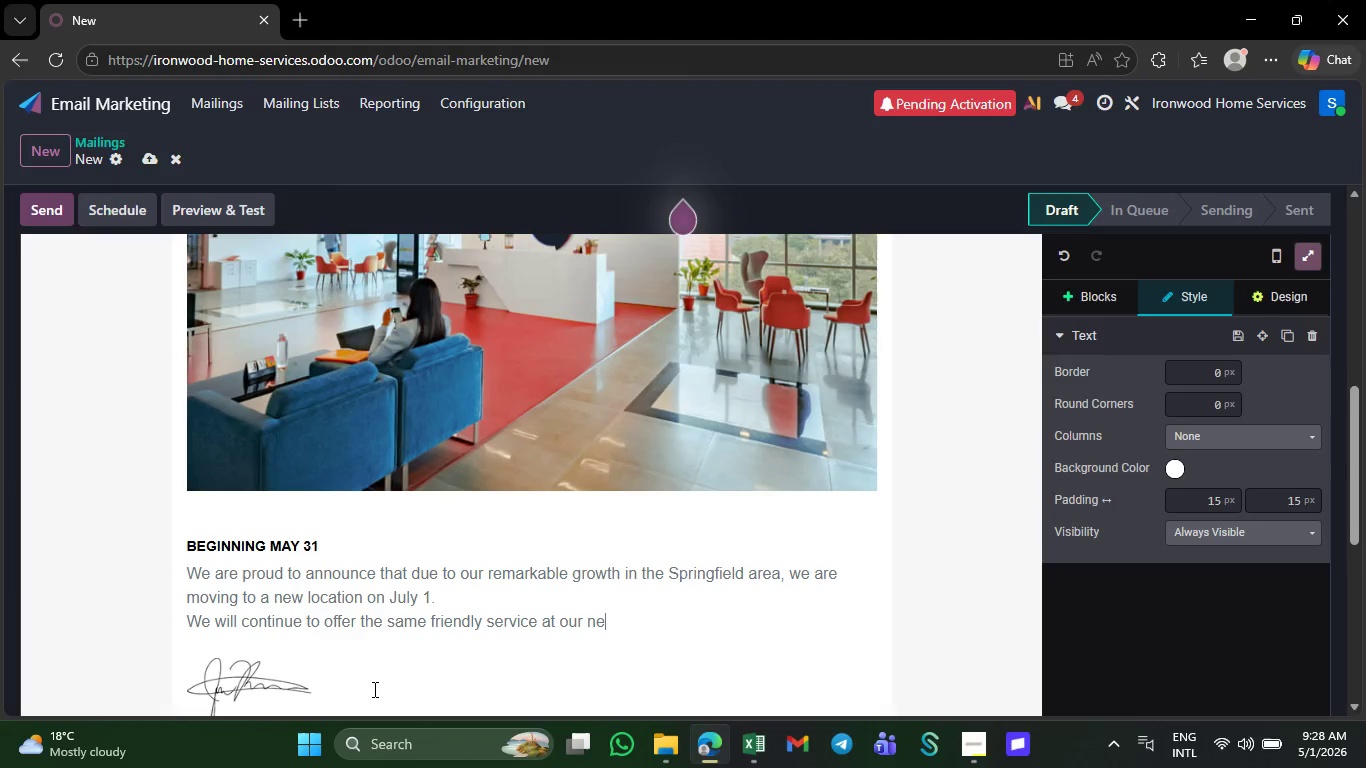 
key(Backspace)
 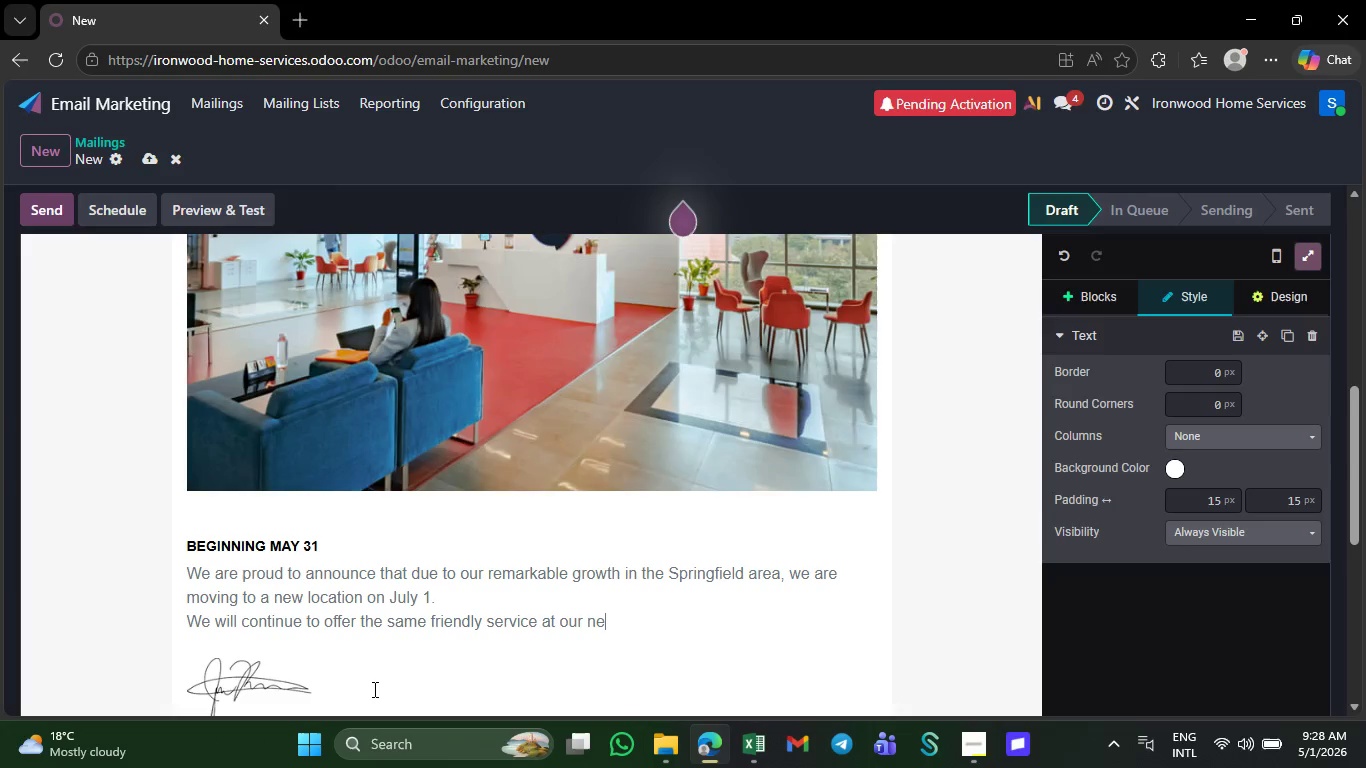 
key(Backspace)
 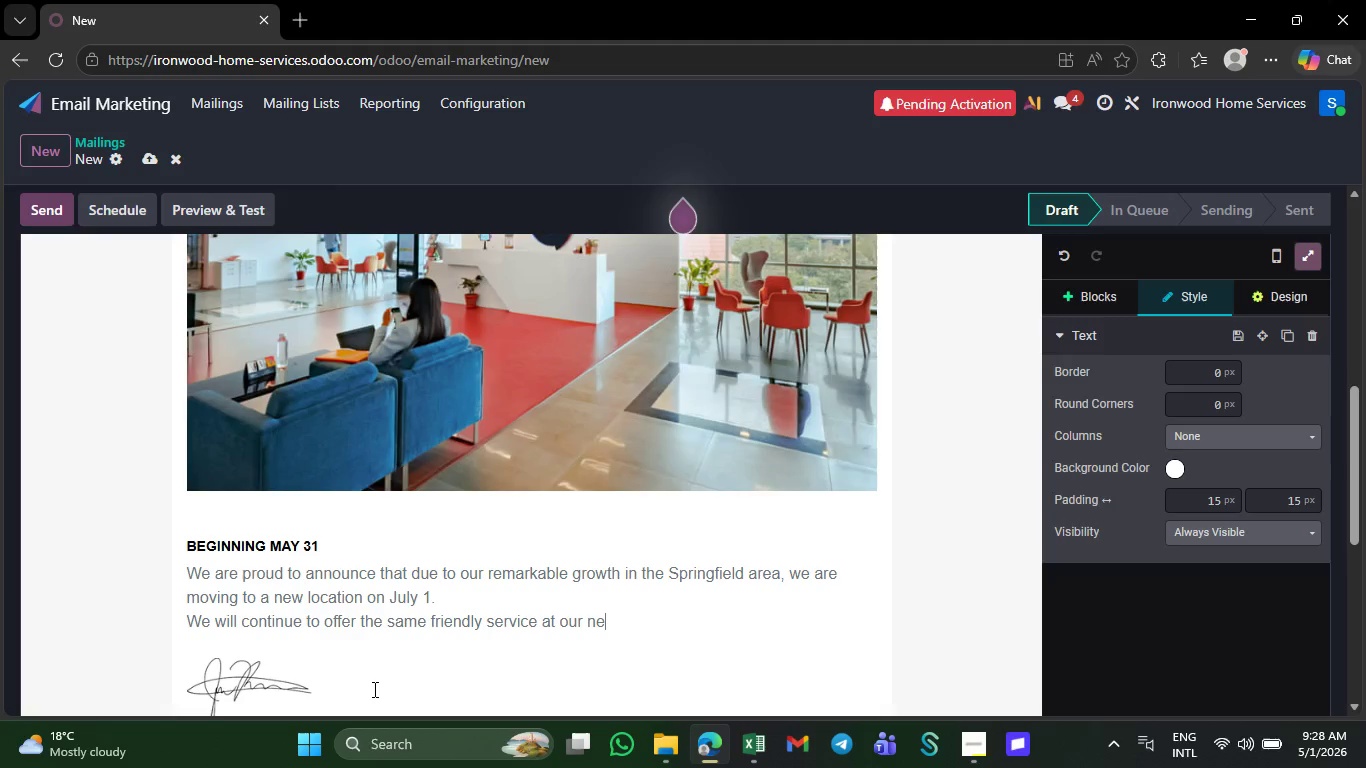 
key(Backspace)
 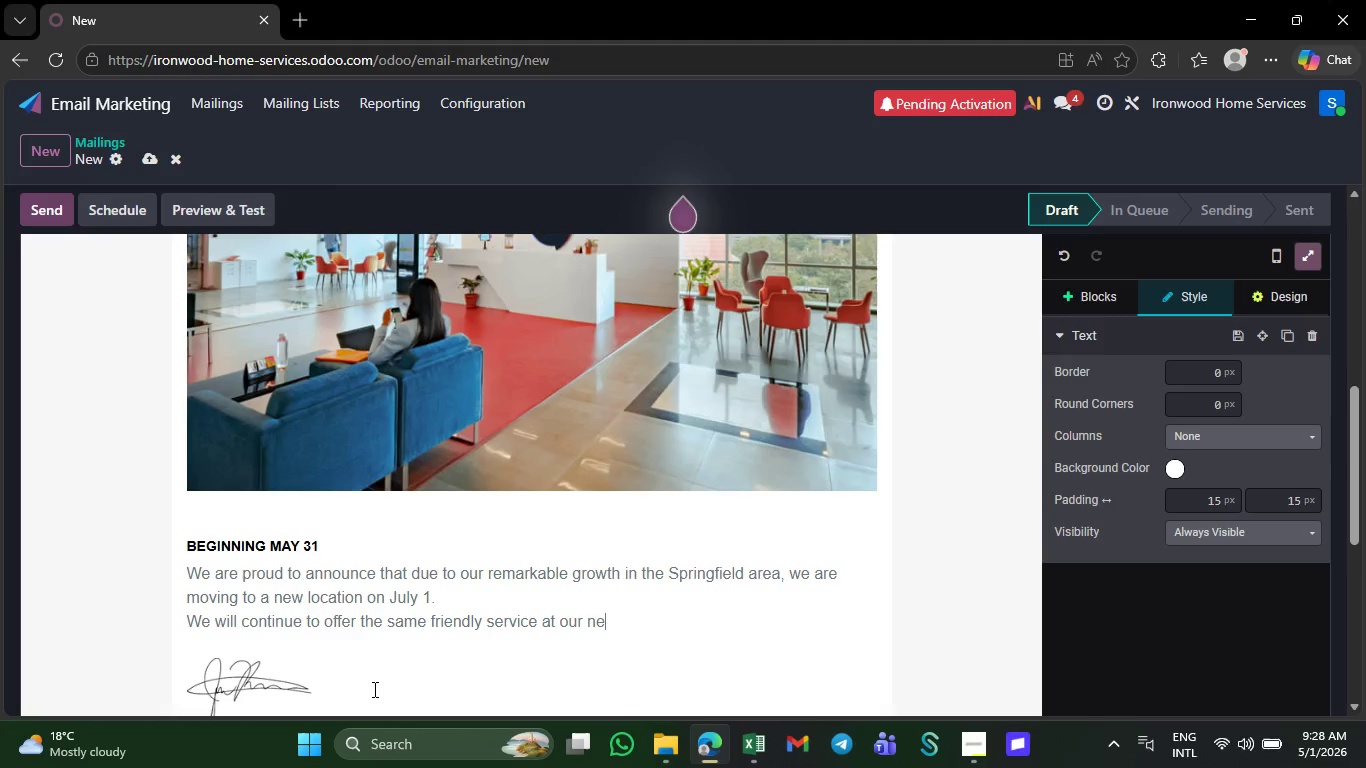 
key(Backspace)
 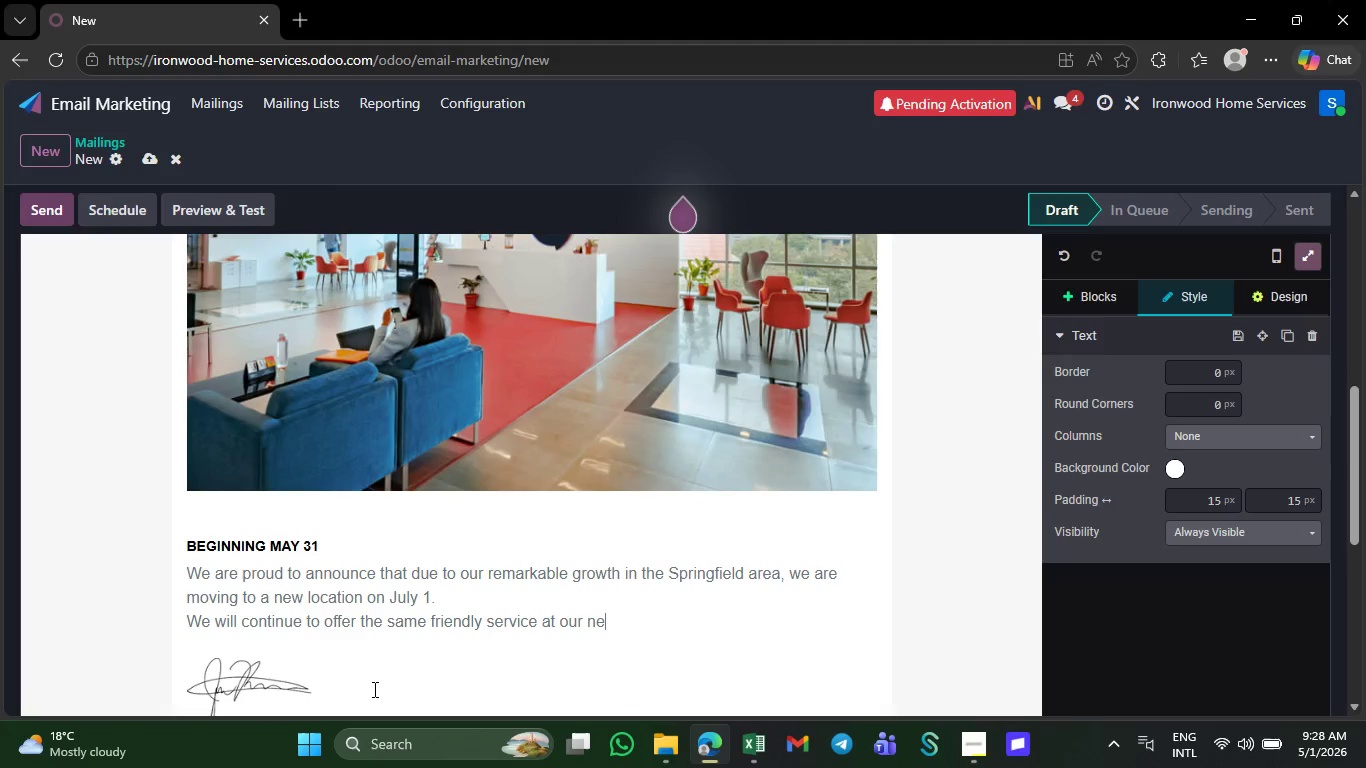 
key(Backspace)
 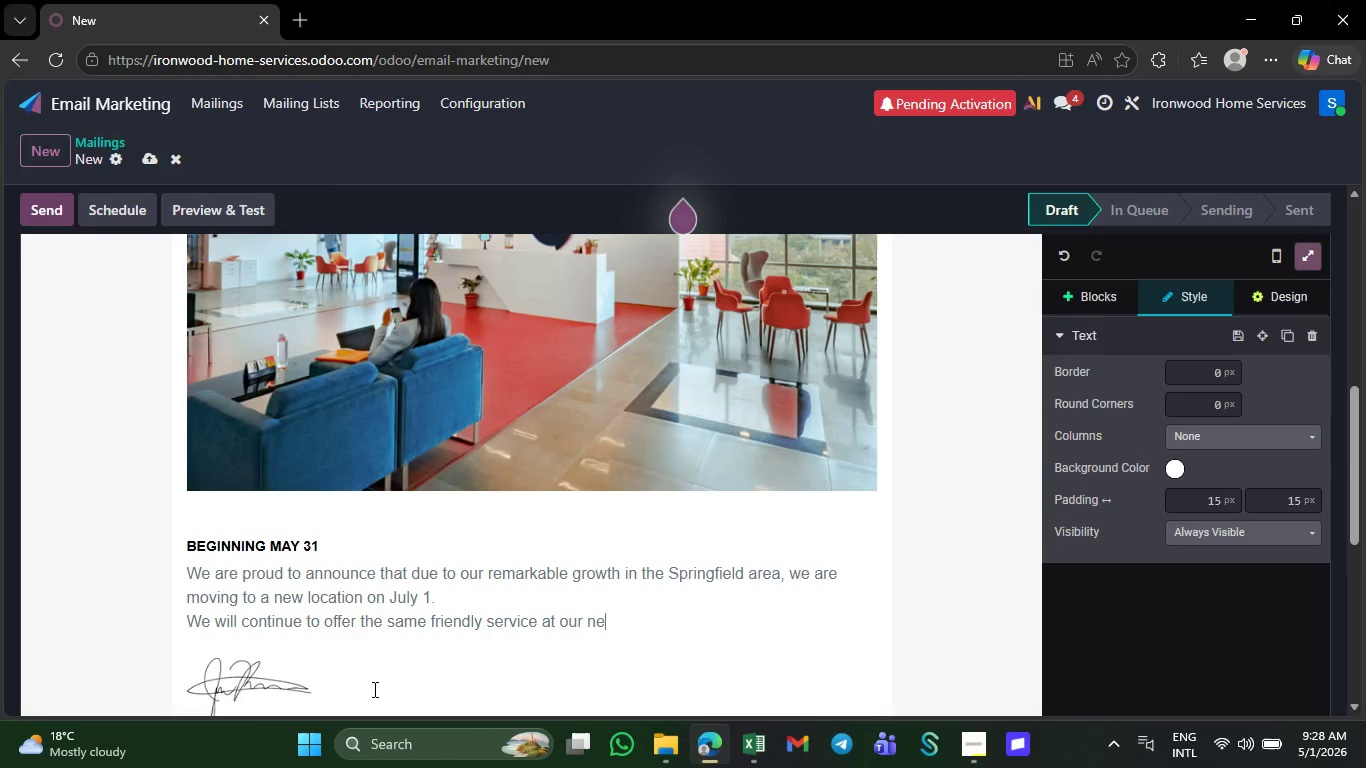 
key(Backspace)
 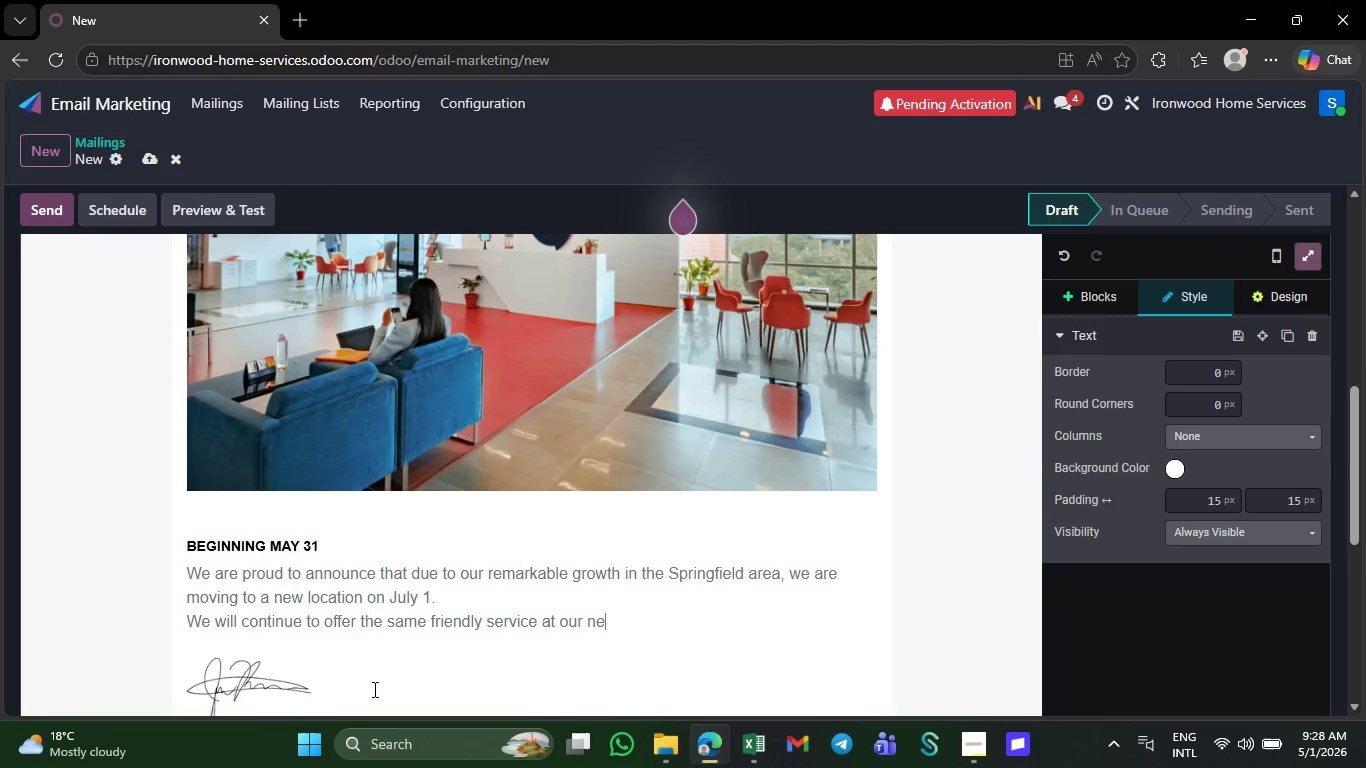 
key(Backspace)
 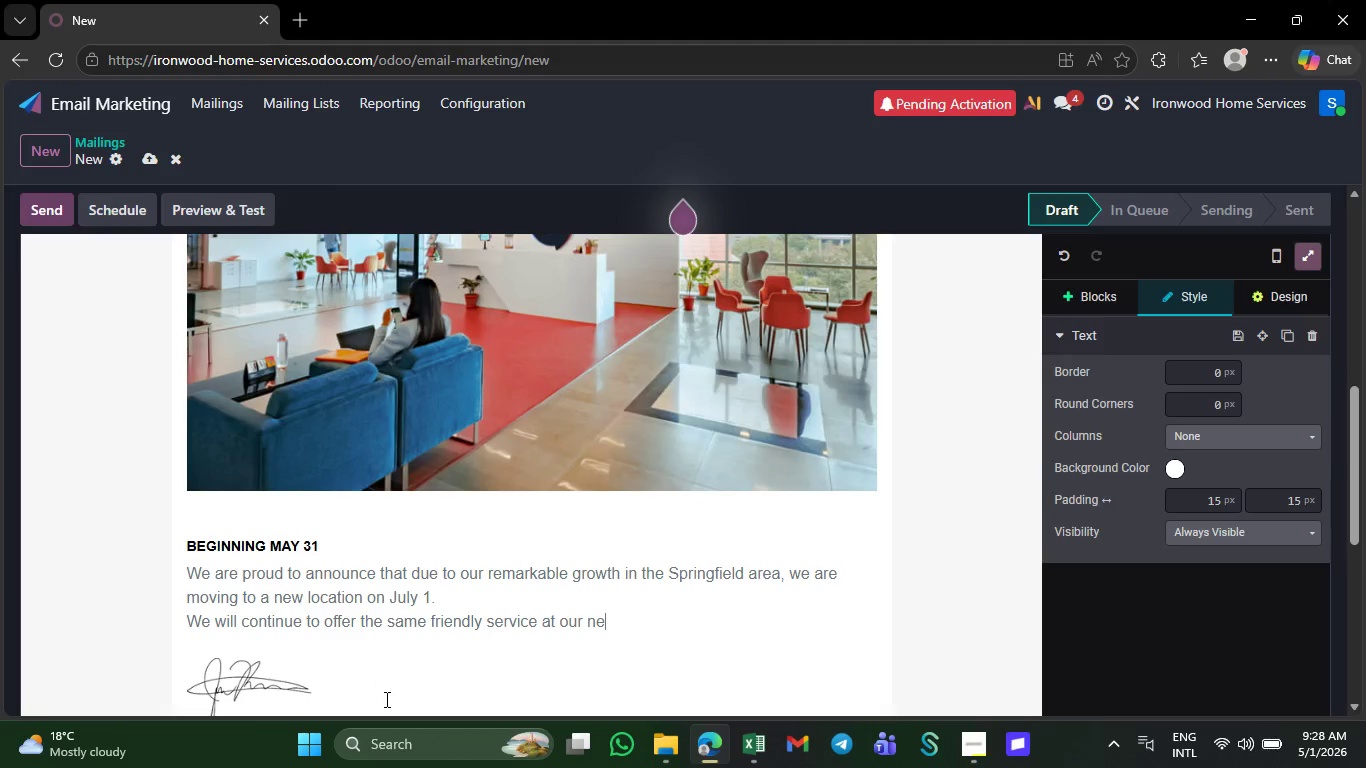 
key(Backspace)
 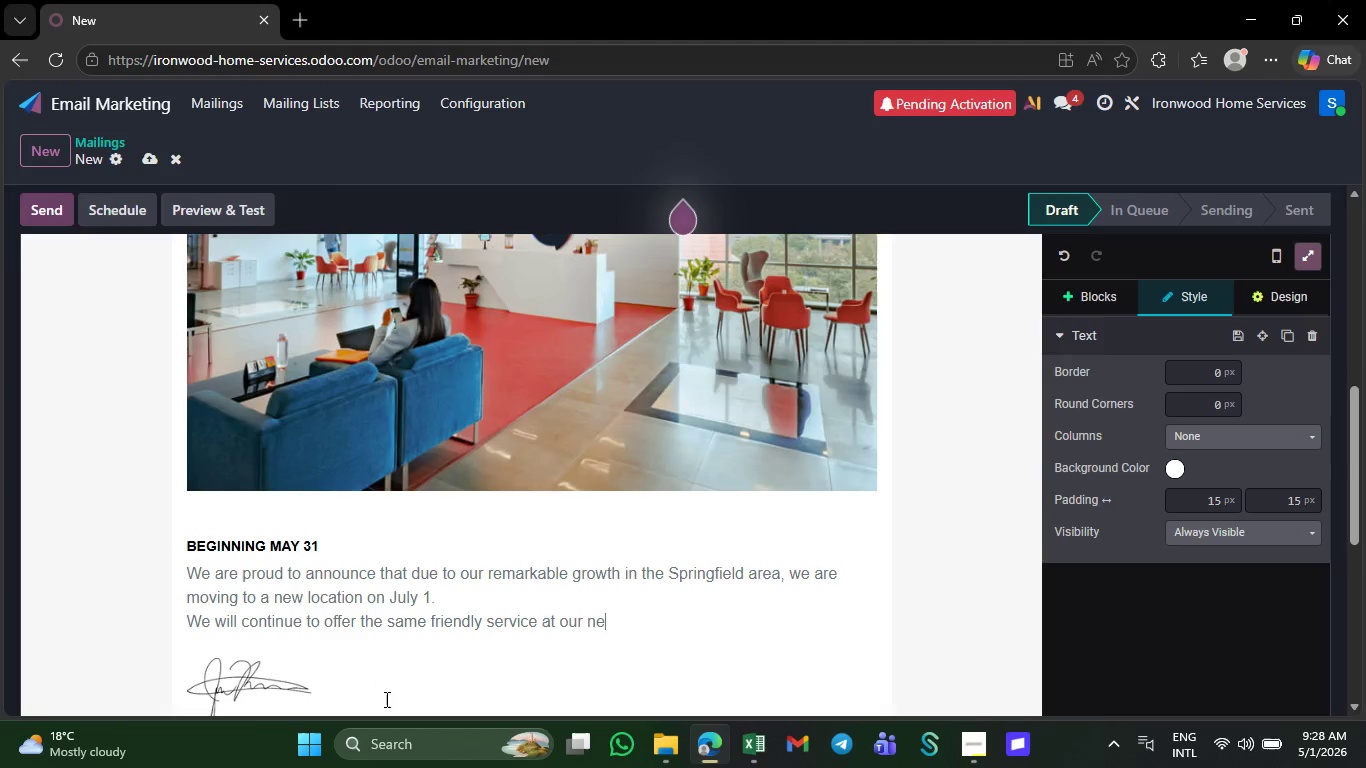 
key(Backspace)
 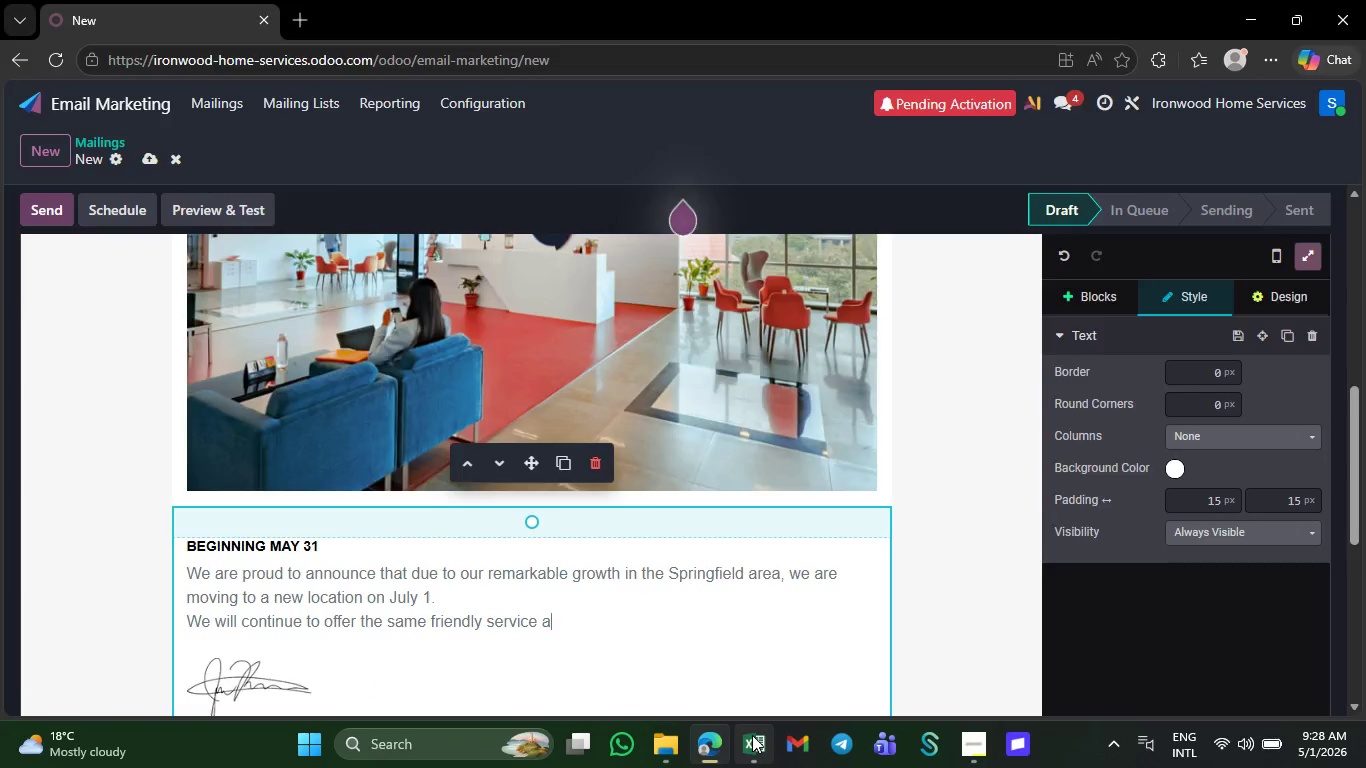 
left_click([752, 735])
 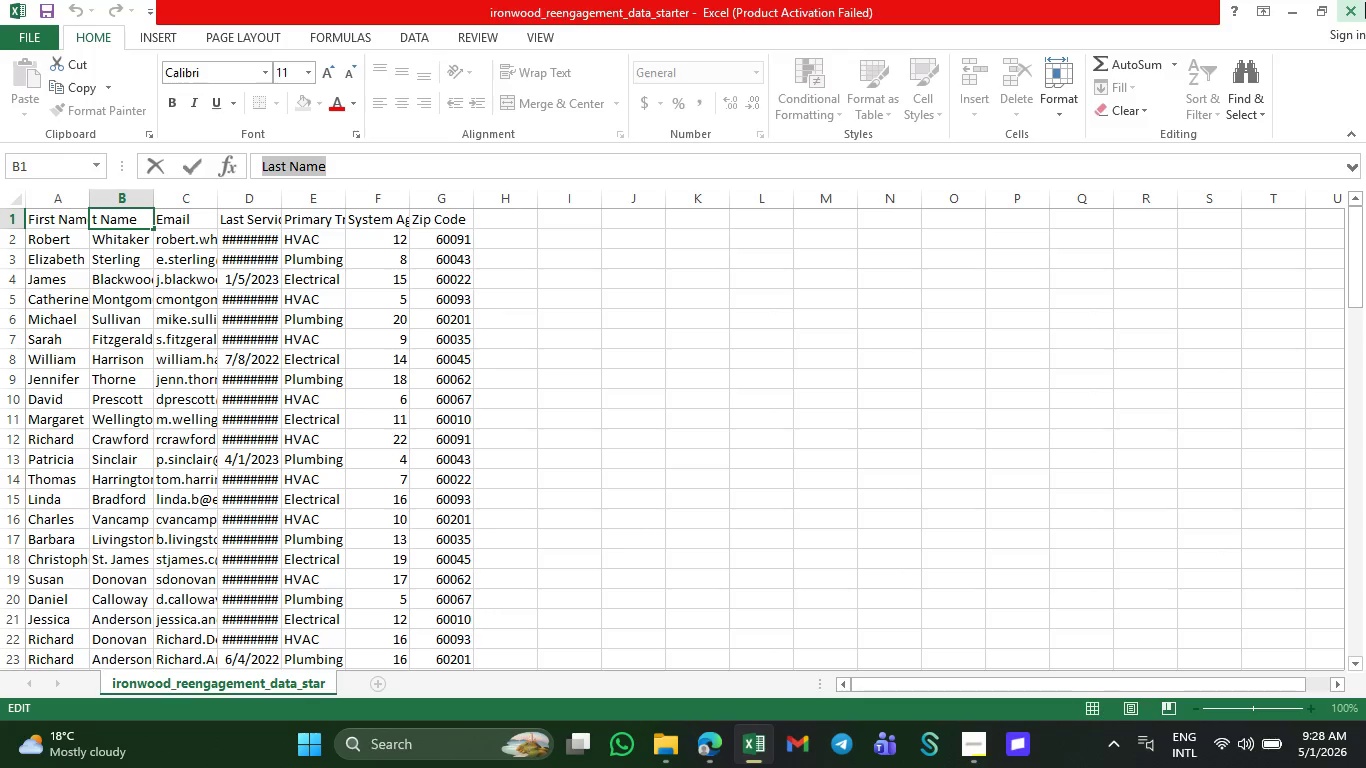 
left_click([1365, 2])
 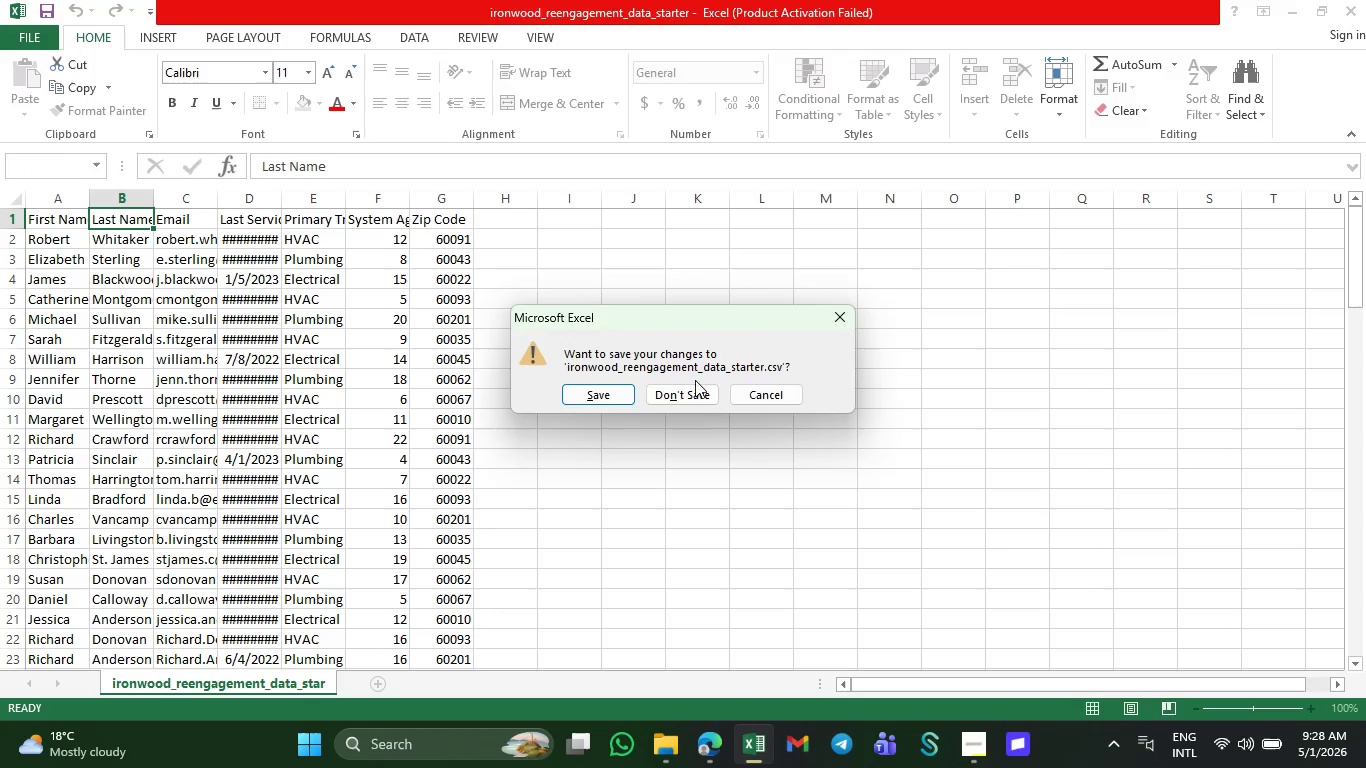 
left_click([694, 393])
 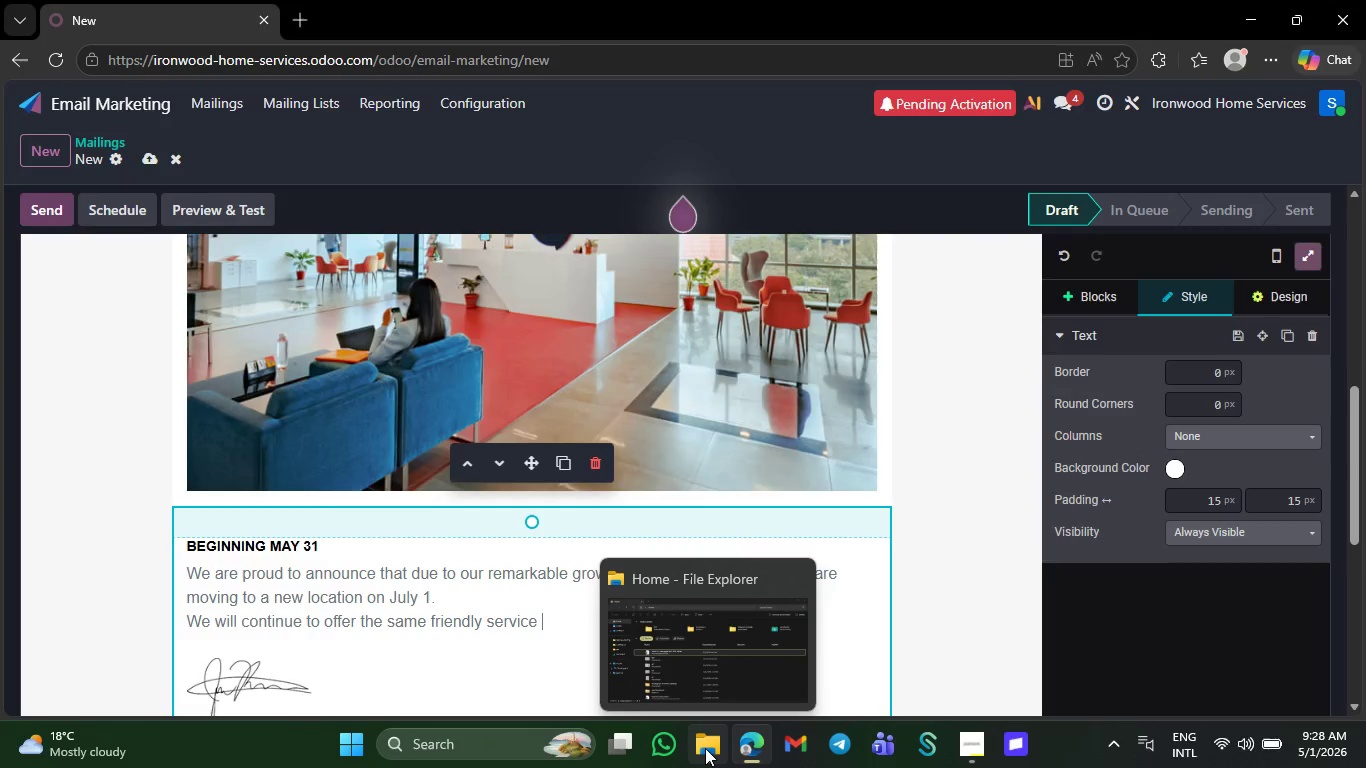 
left_click([705, 748])
 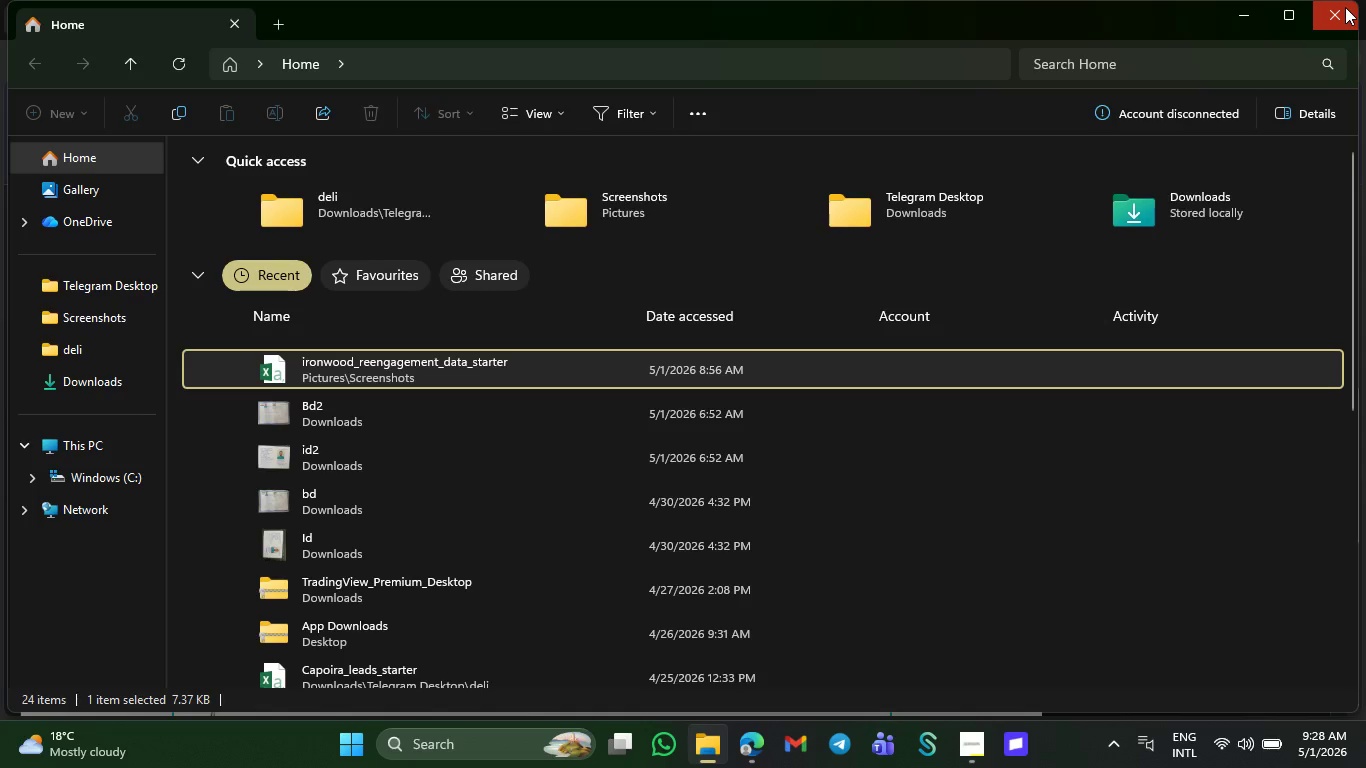 
key(Backspace)
 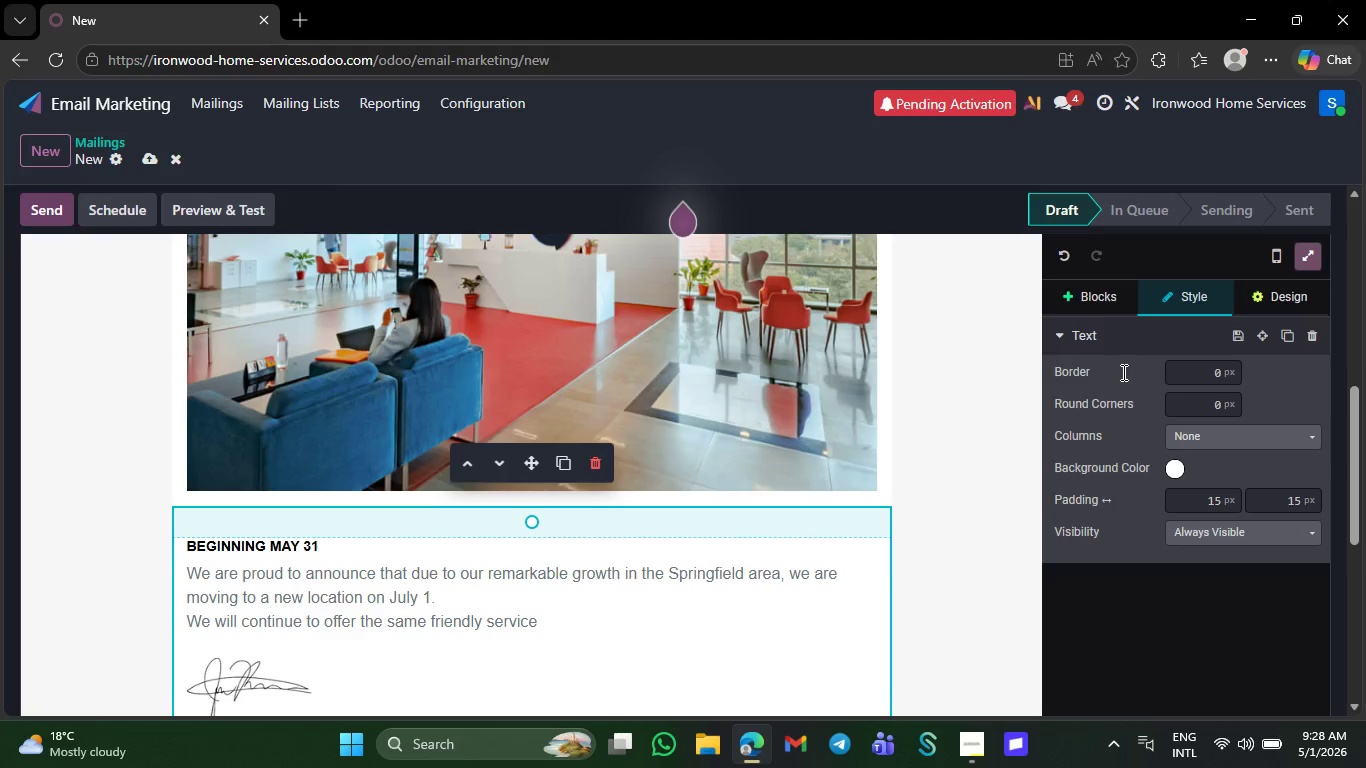 
key(Backspace)
 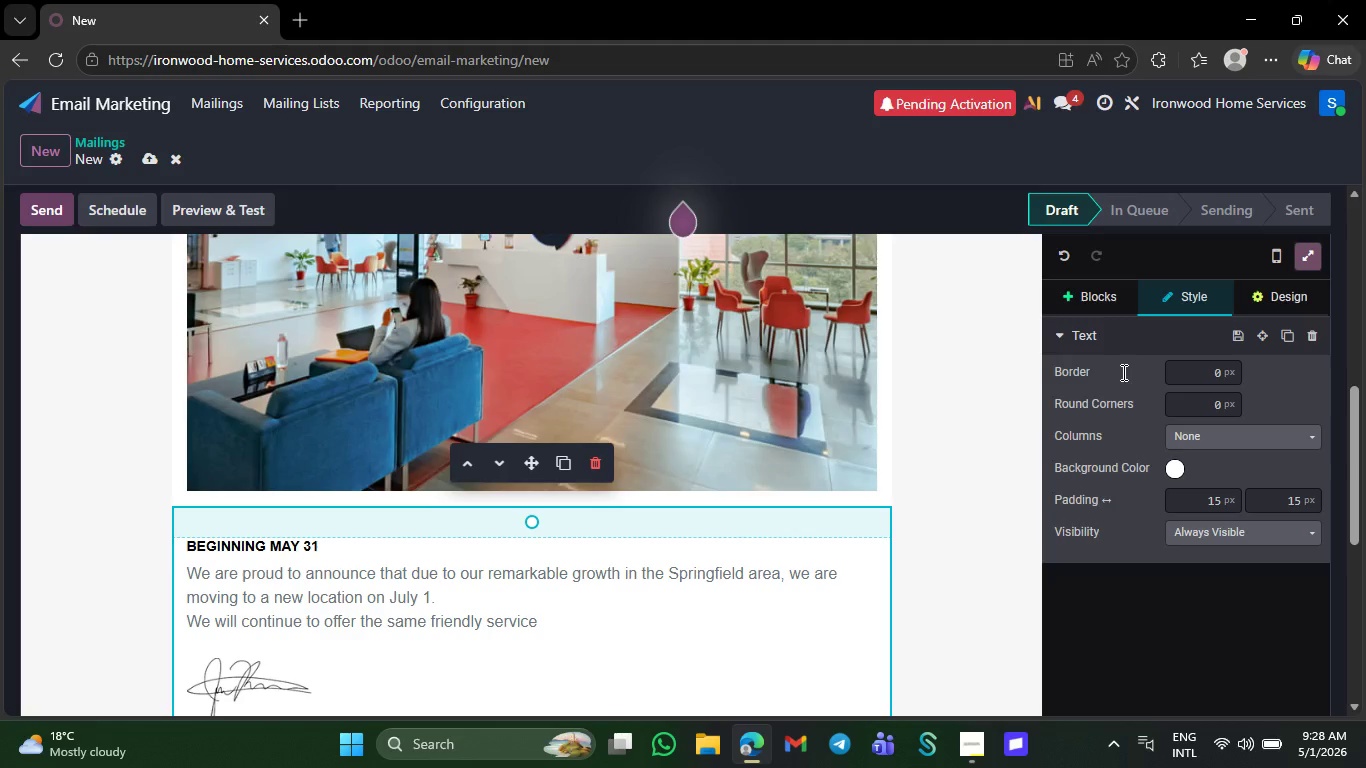 
key(Backspace)
 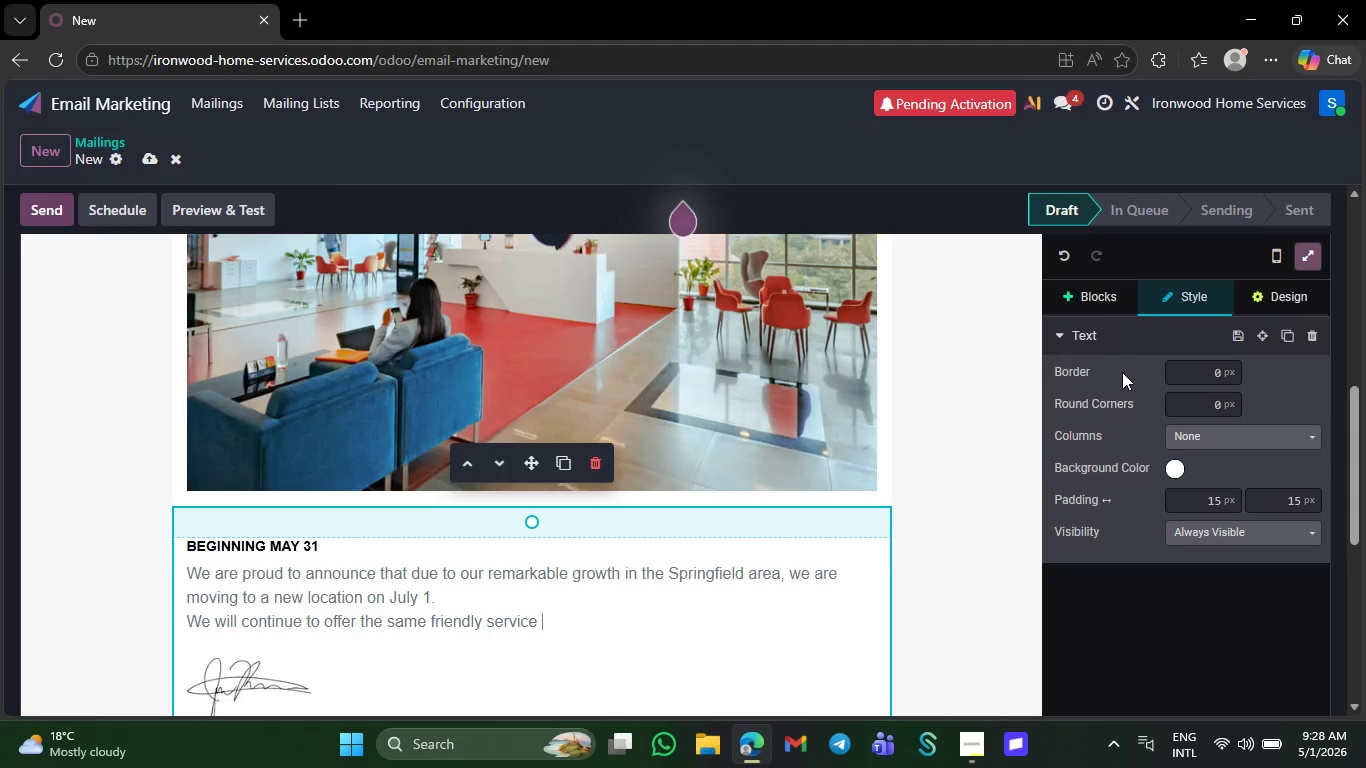 
key(Backspace)
 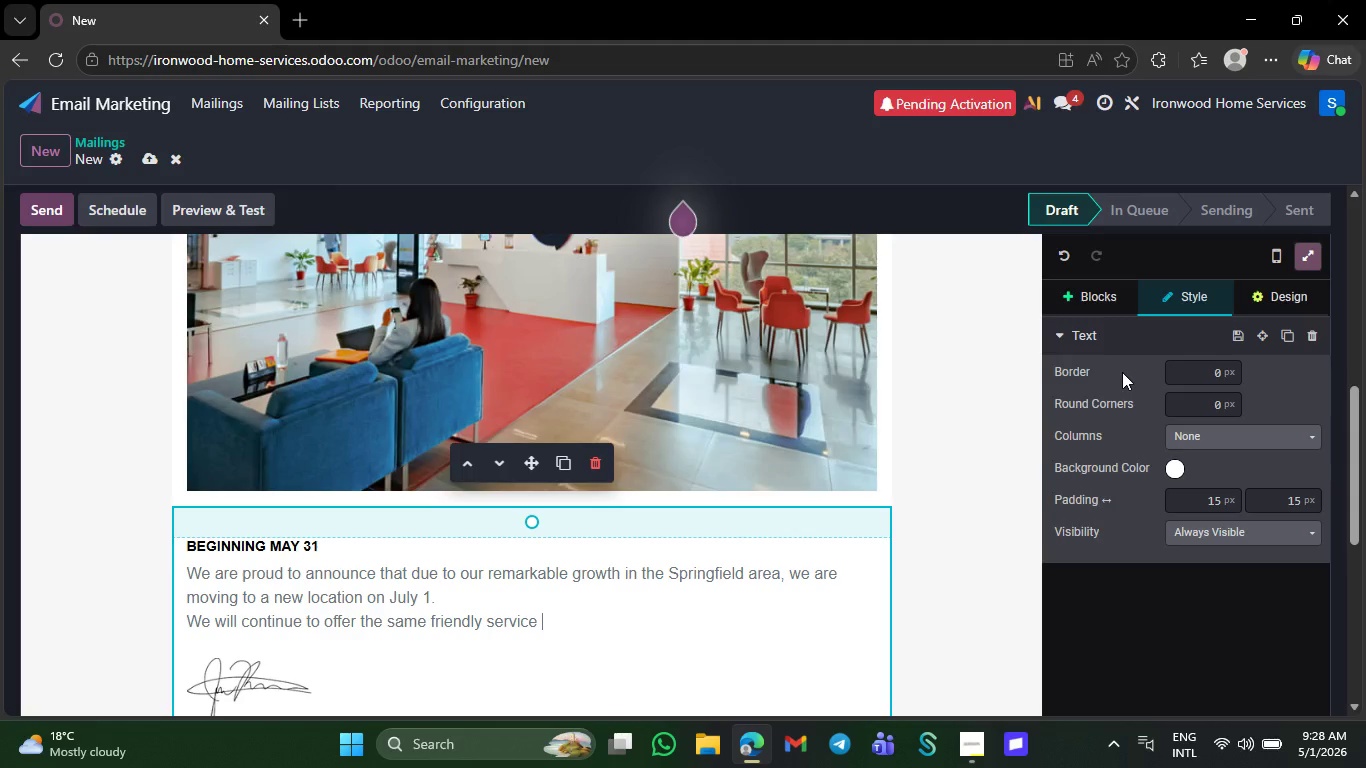 
key(Backspace)
 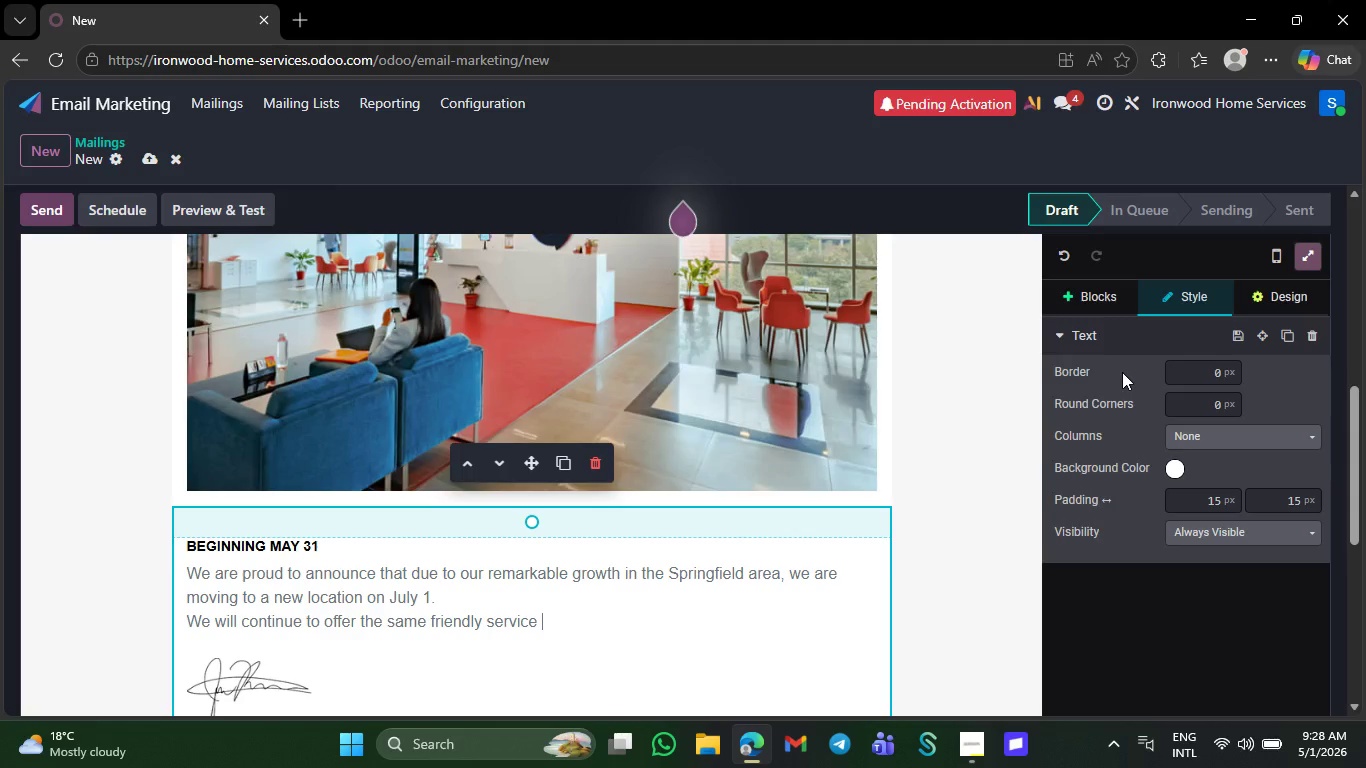 
key(Backspace)
 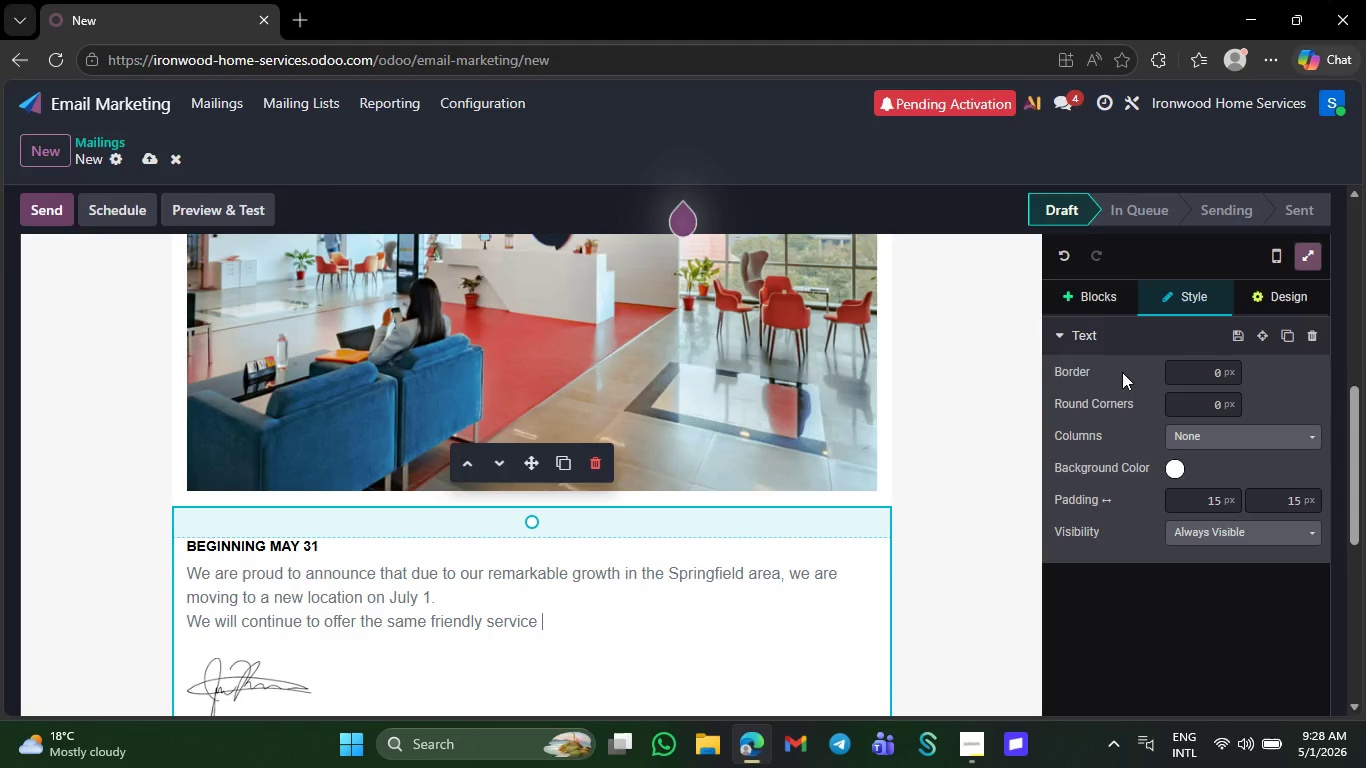 
key(Backspace)
 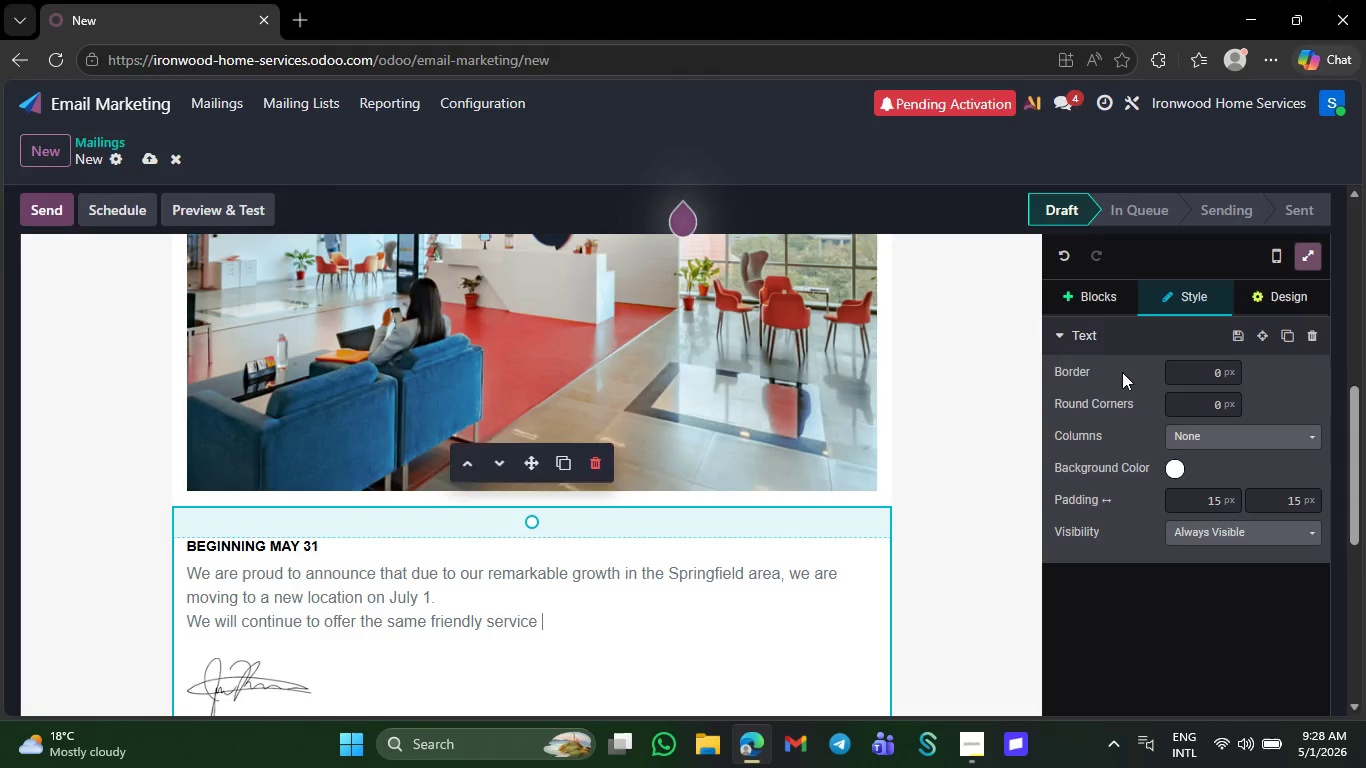 
key(Backspace)
 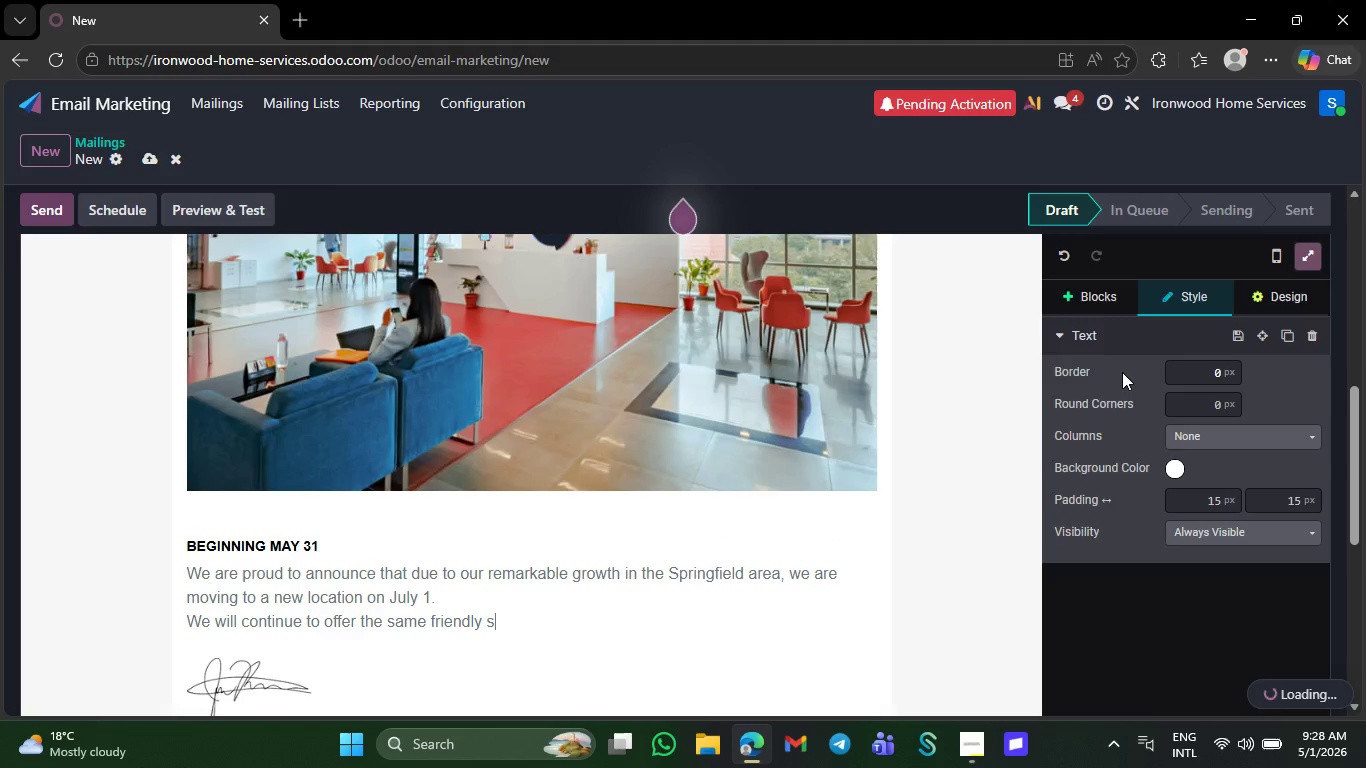 
key(Backspace)
 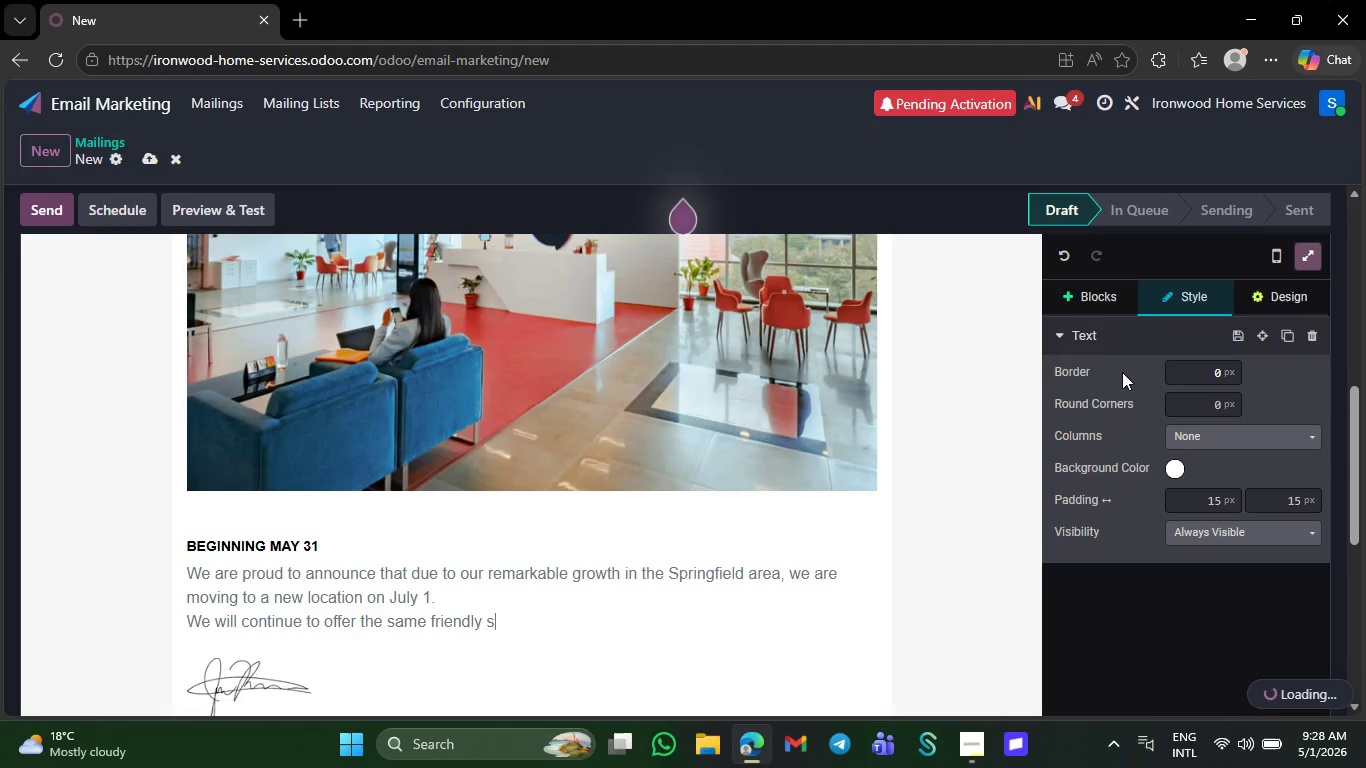 
key(Backspace)
 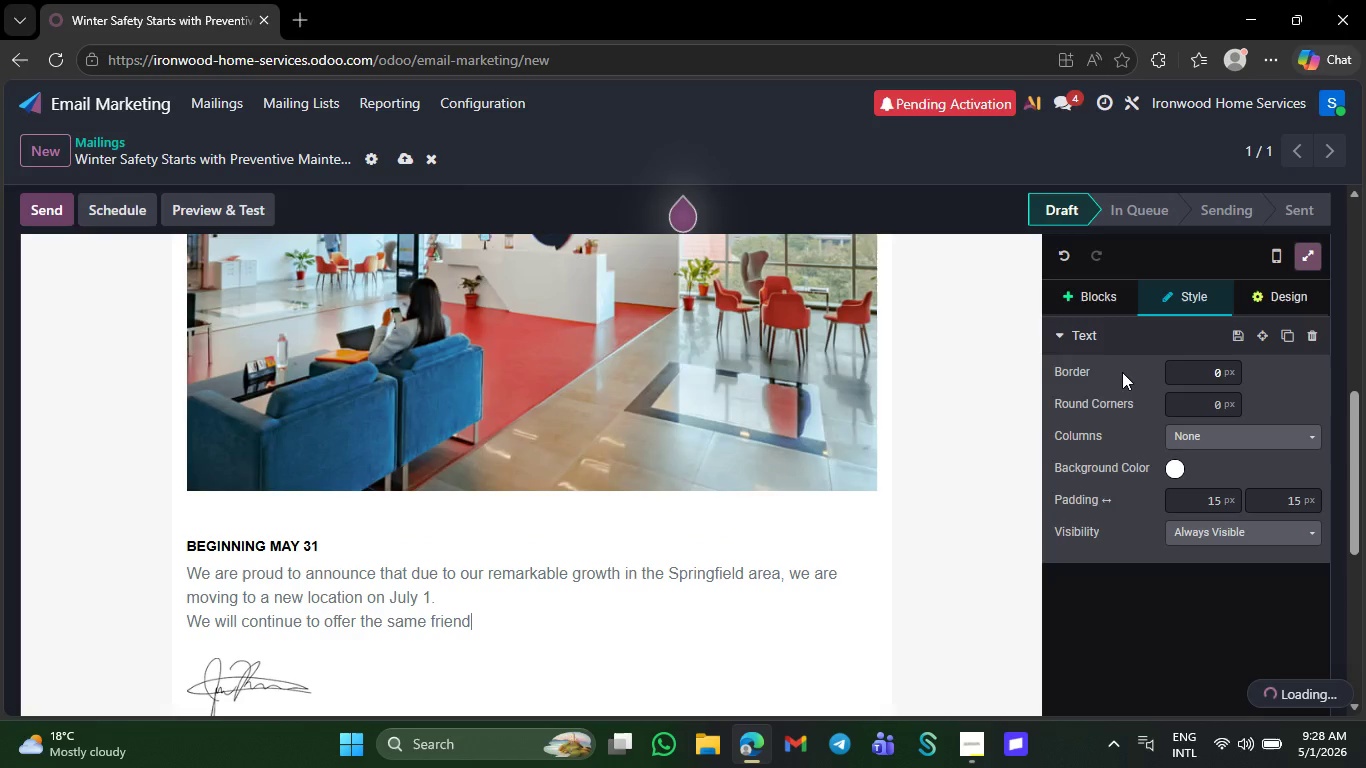 
key(Backspace)
 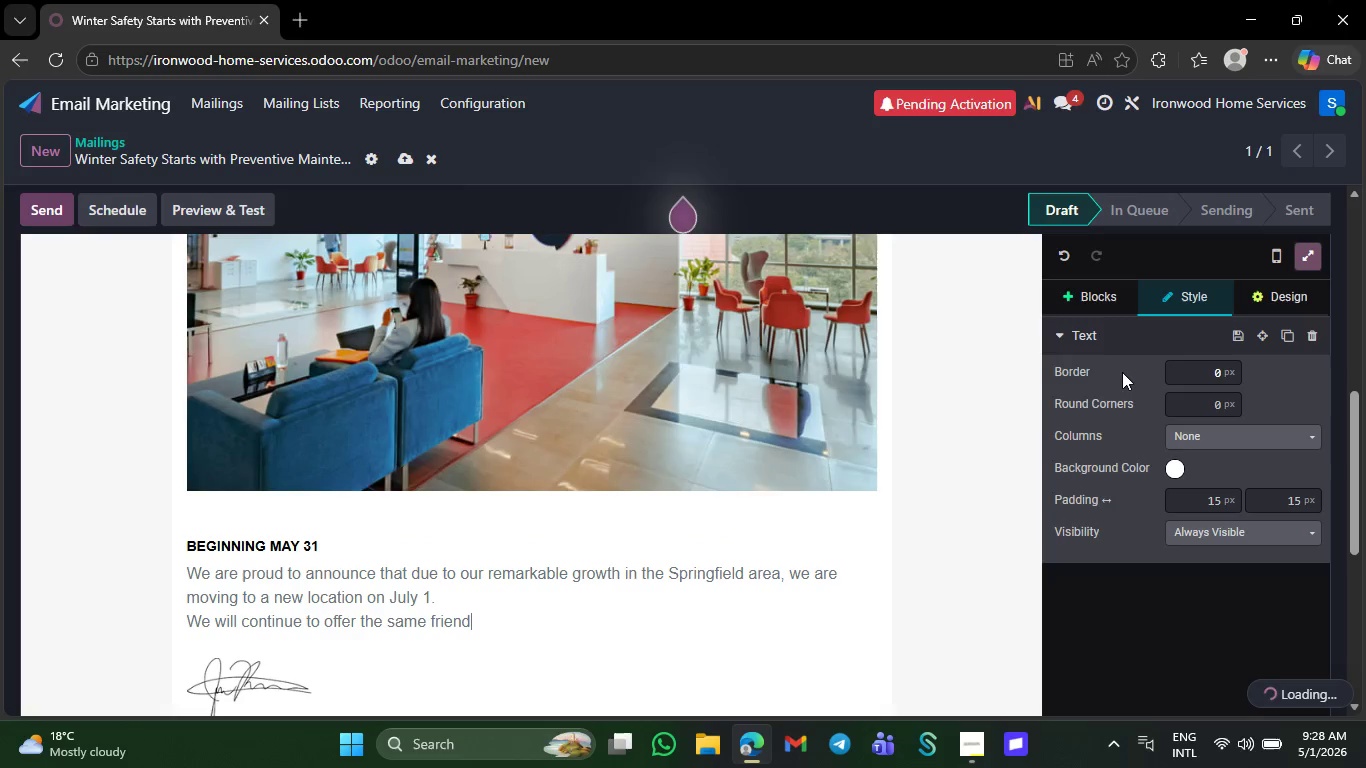 
key(Backspace)
 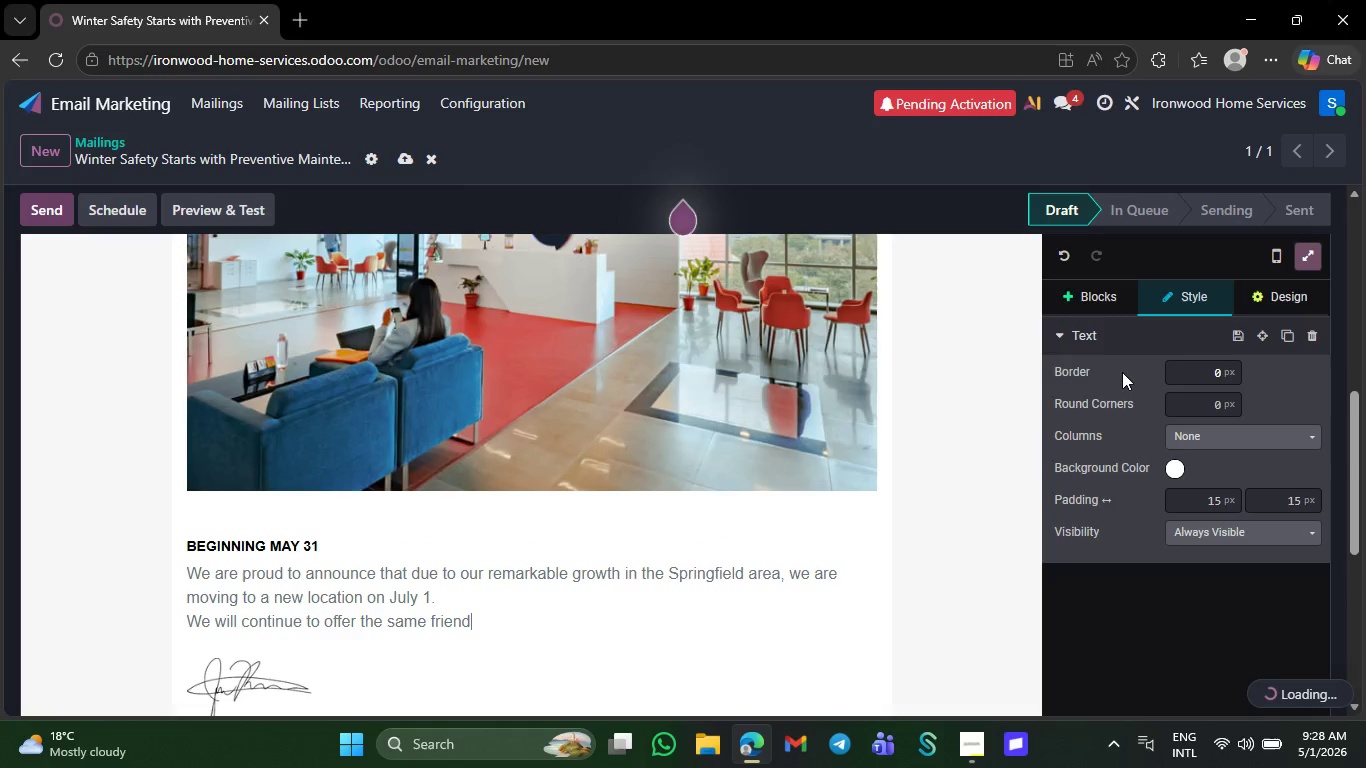 
key(Backspace)
 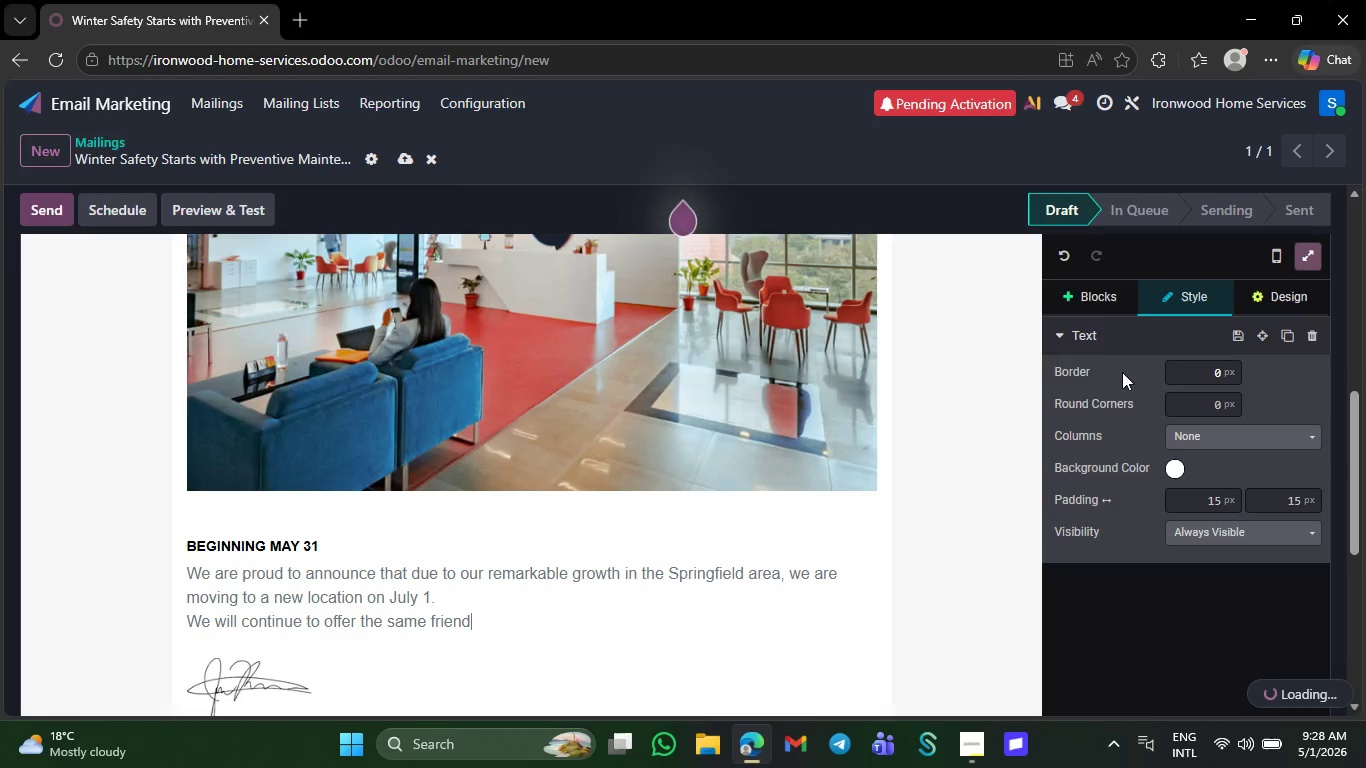 
key(Backspace)
 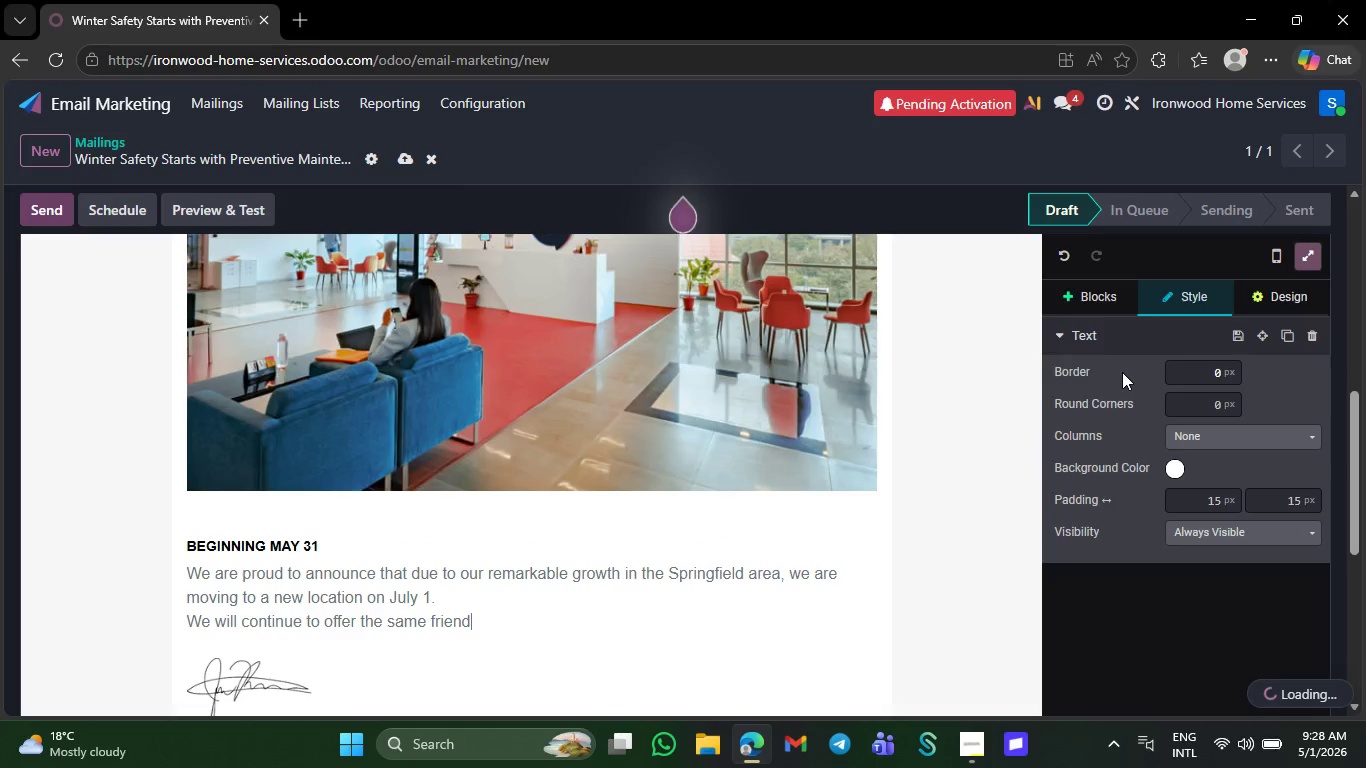 
key(Backspace)
 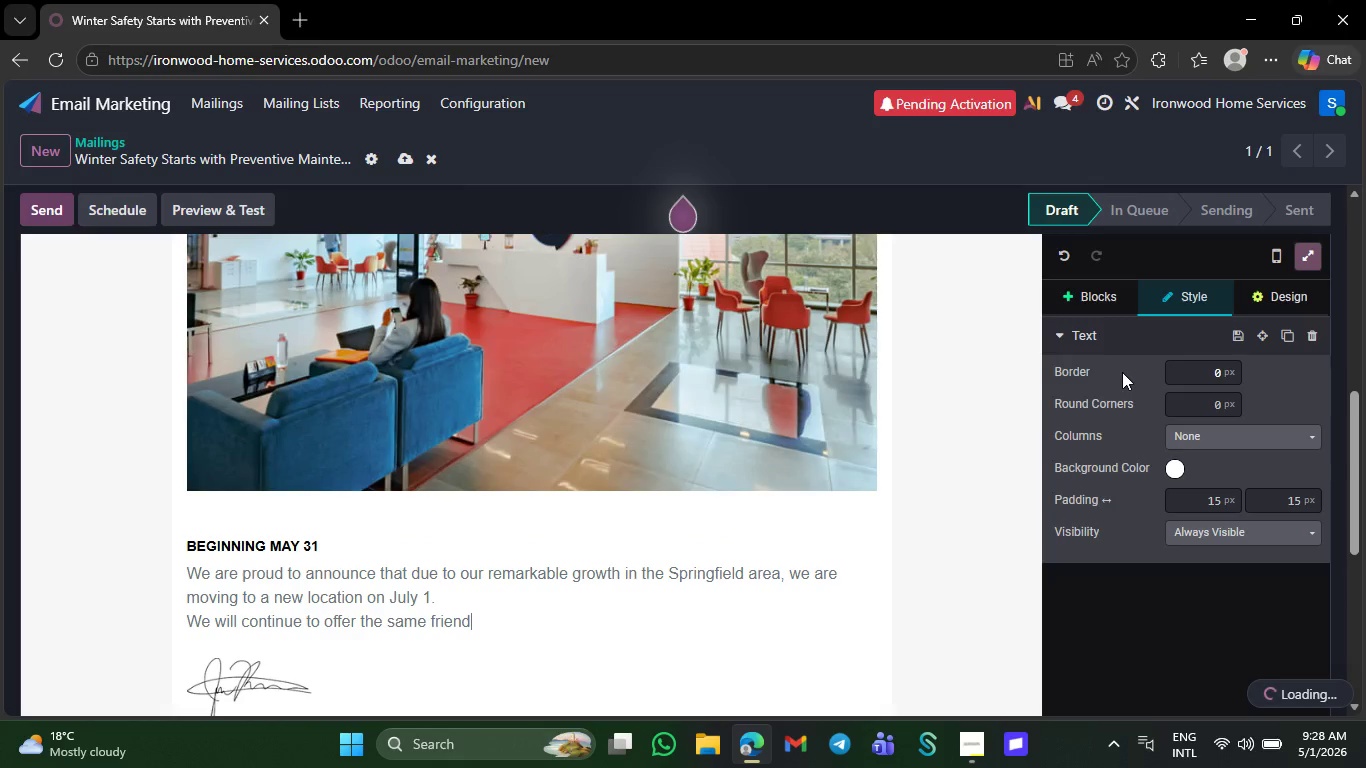 
key(Backspace)
 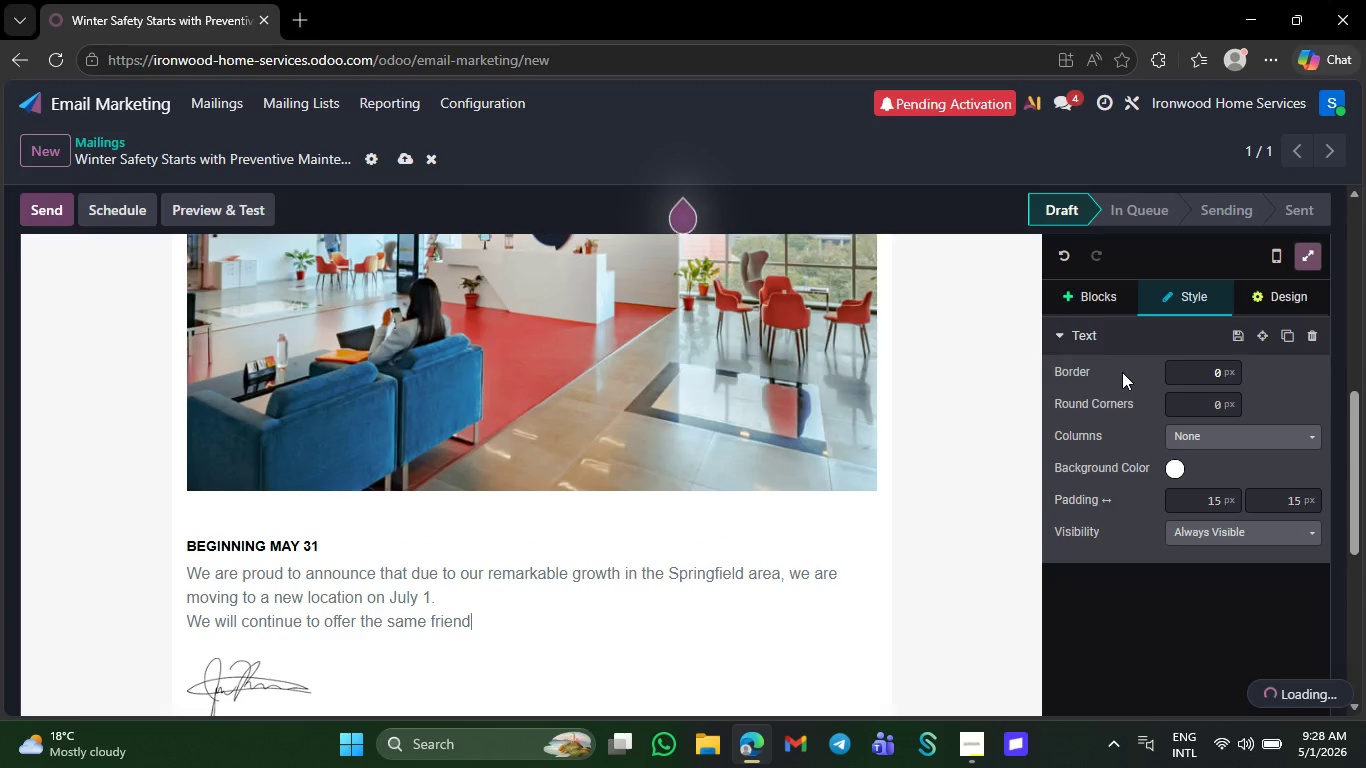 
key(Backspace)
 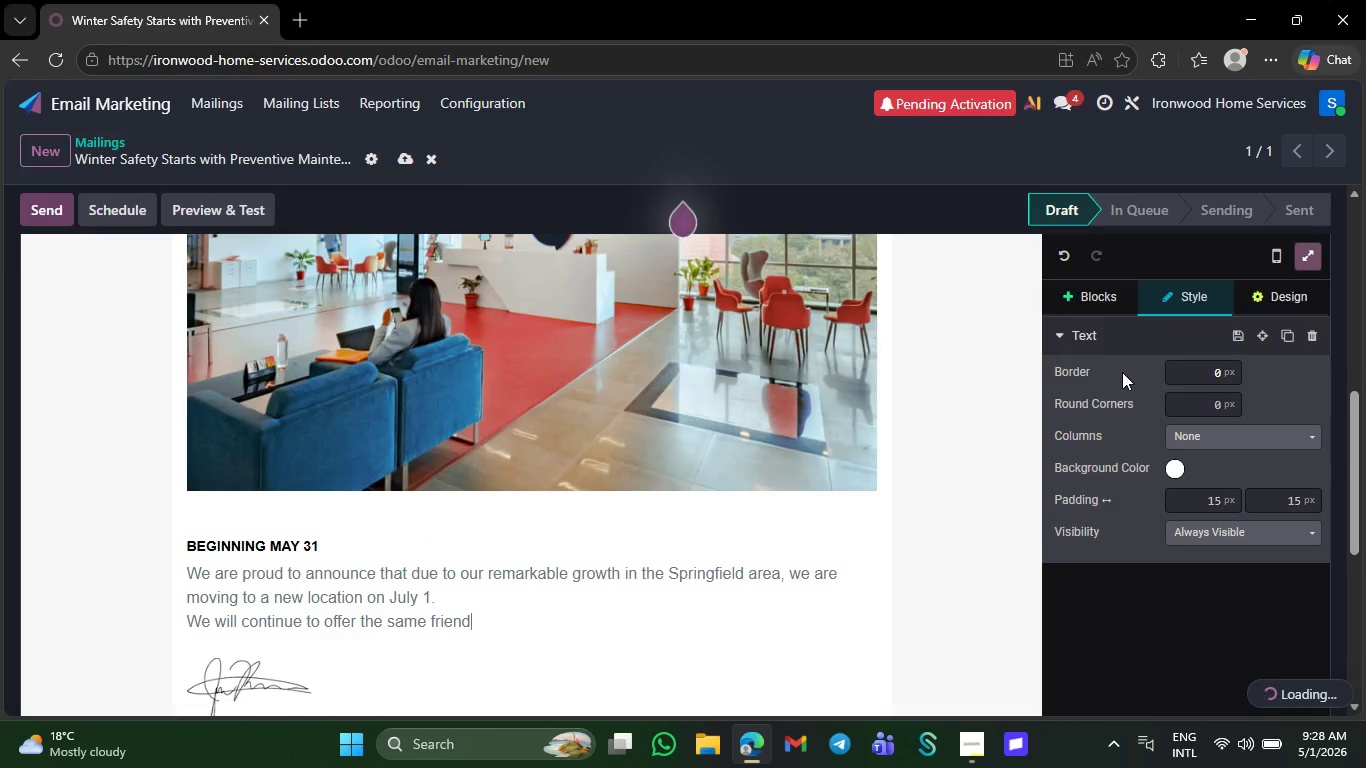 
key(Backspace)
 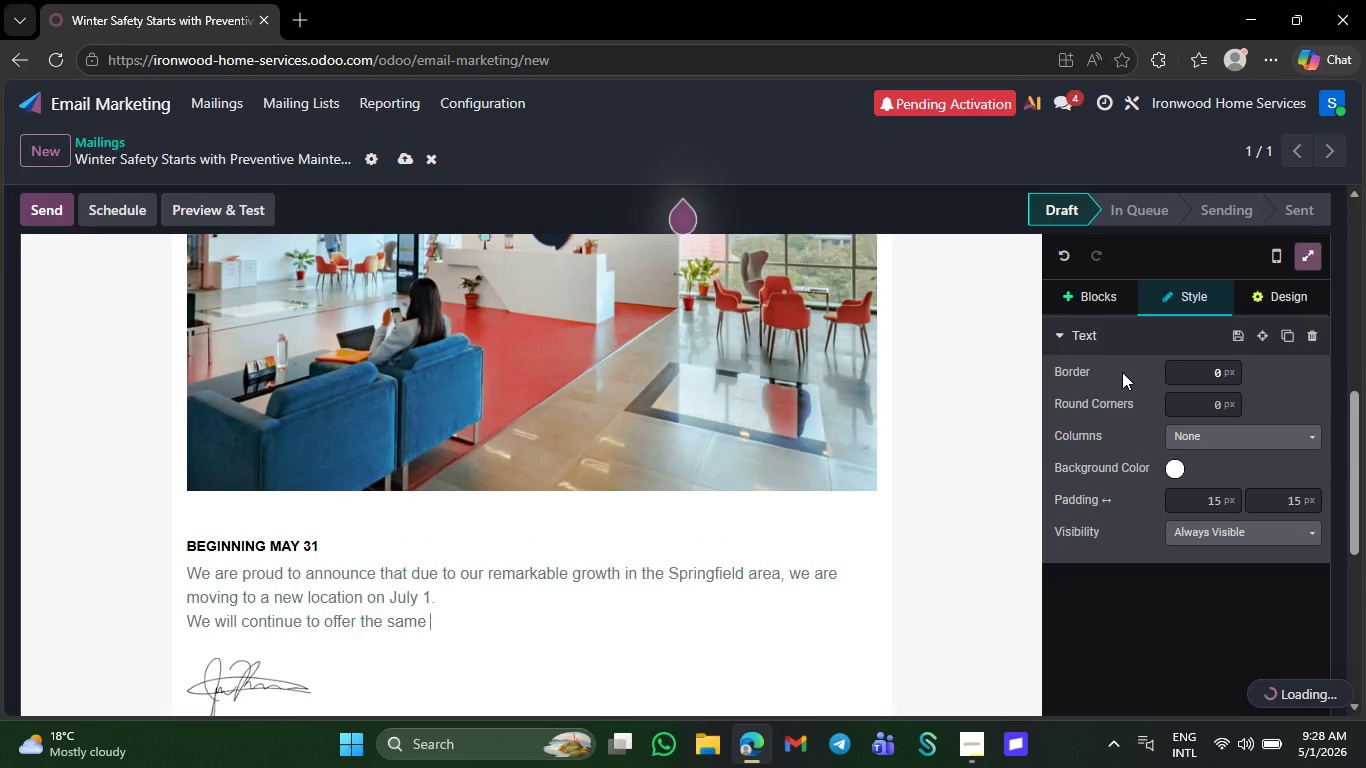 
key(Backspace)
 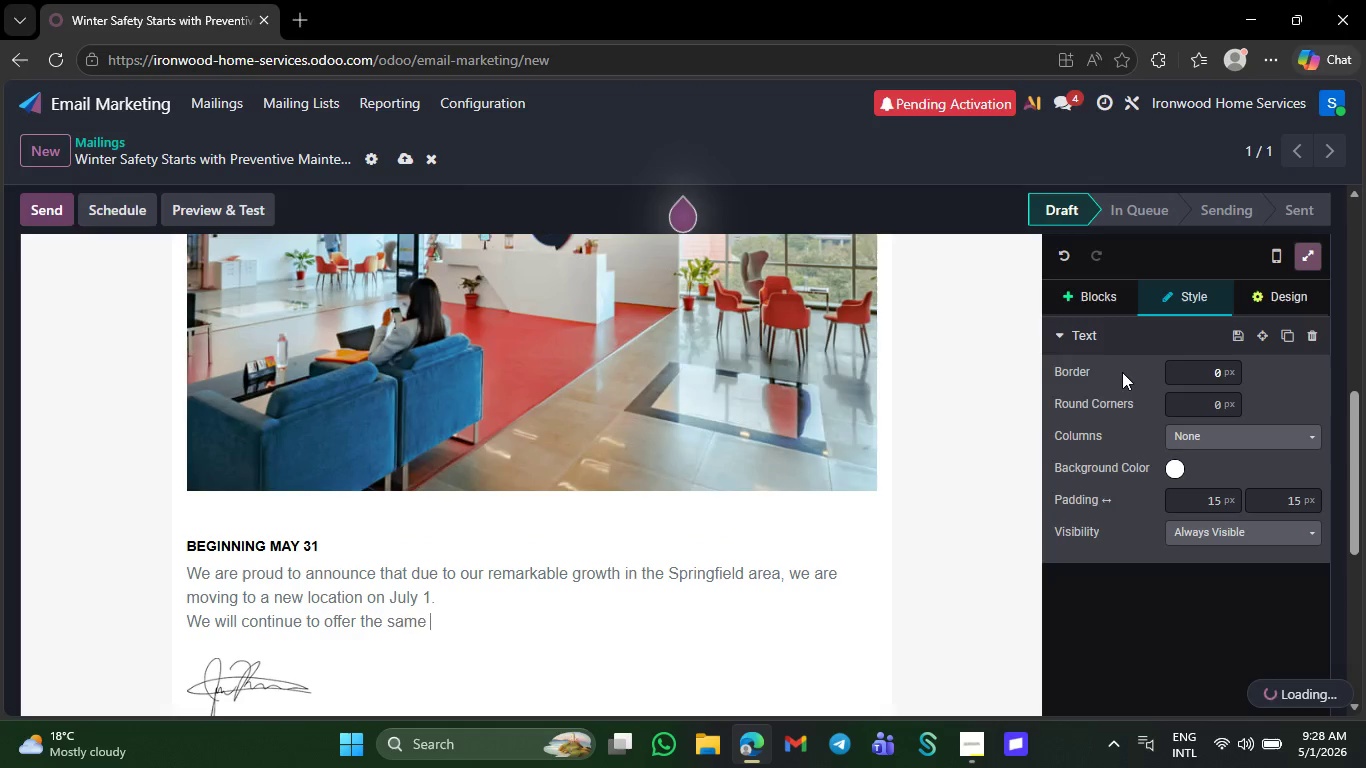 
key(Backspace)
 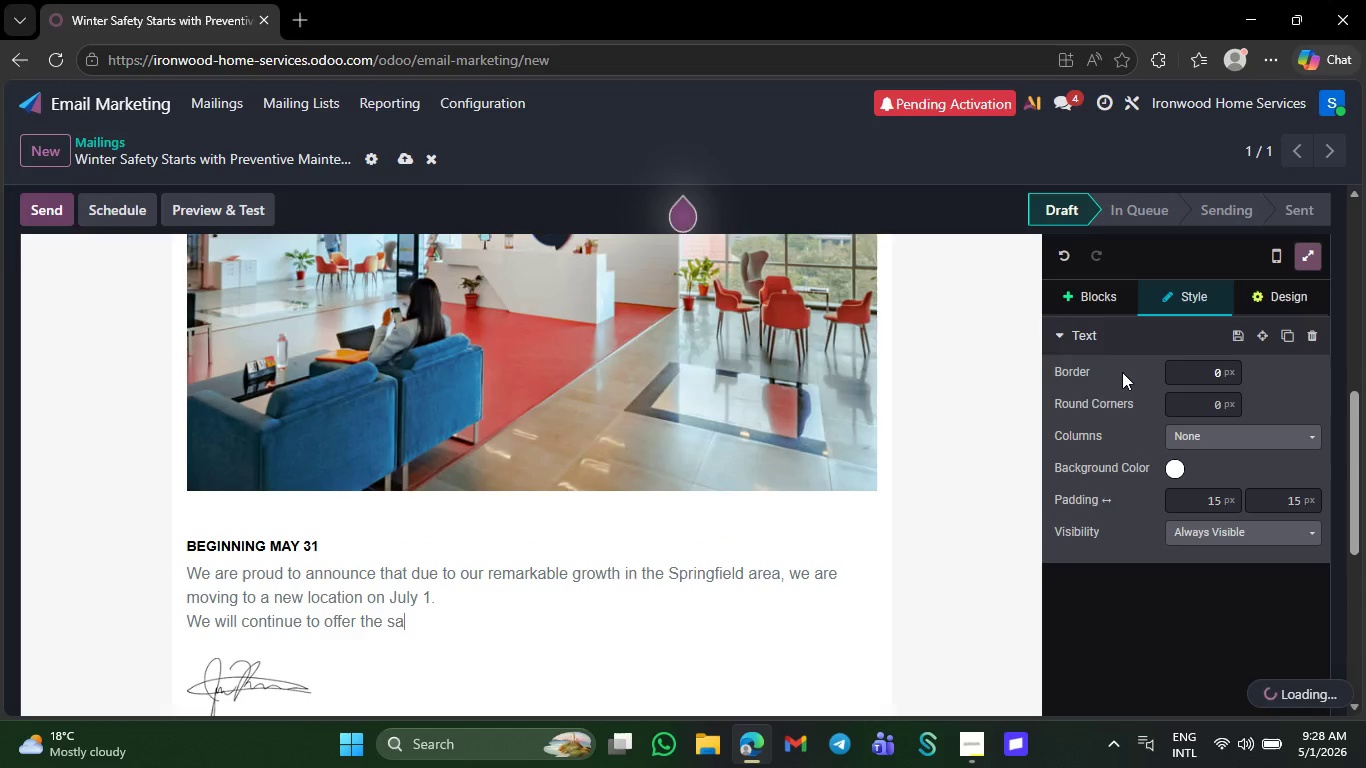 
key(Backspace)
 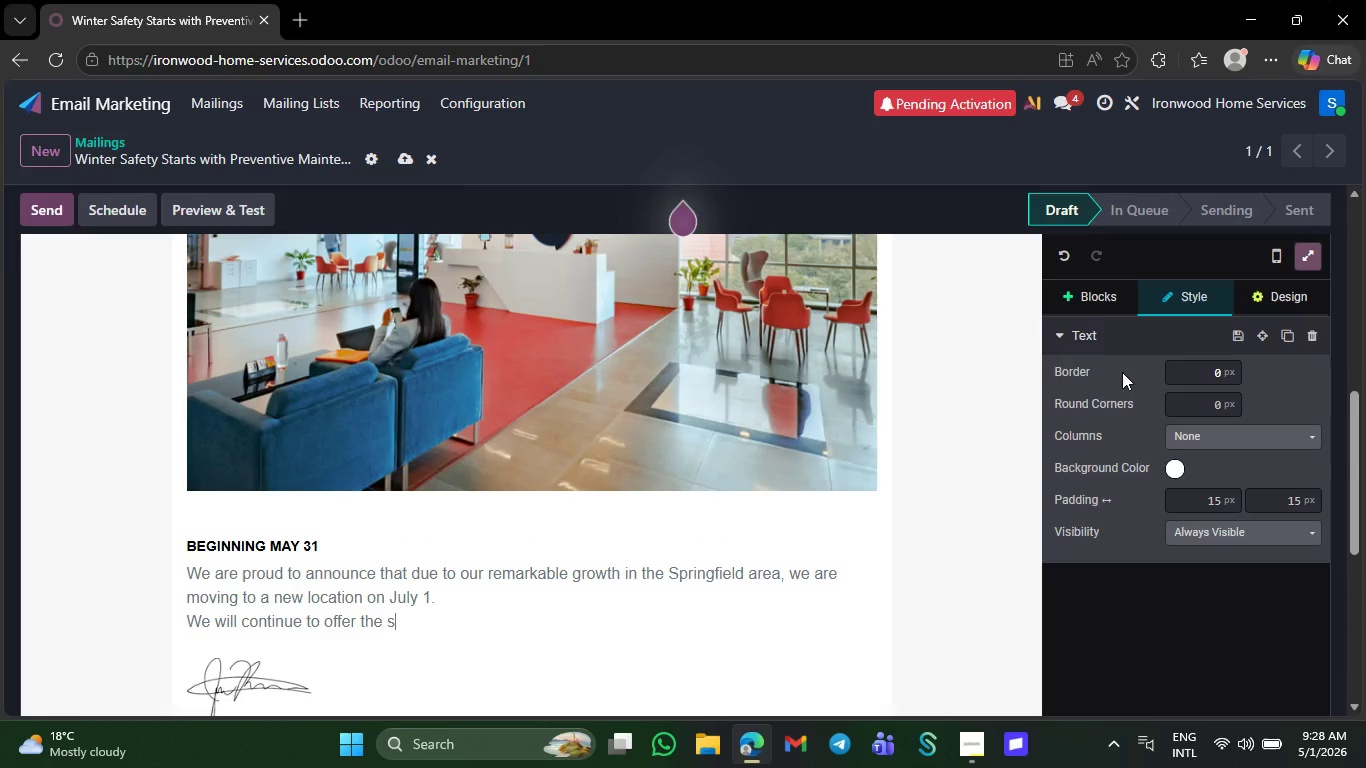 
key(Backspace)
 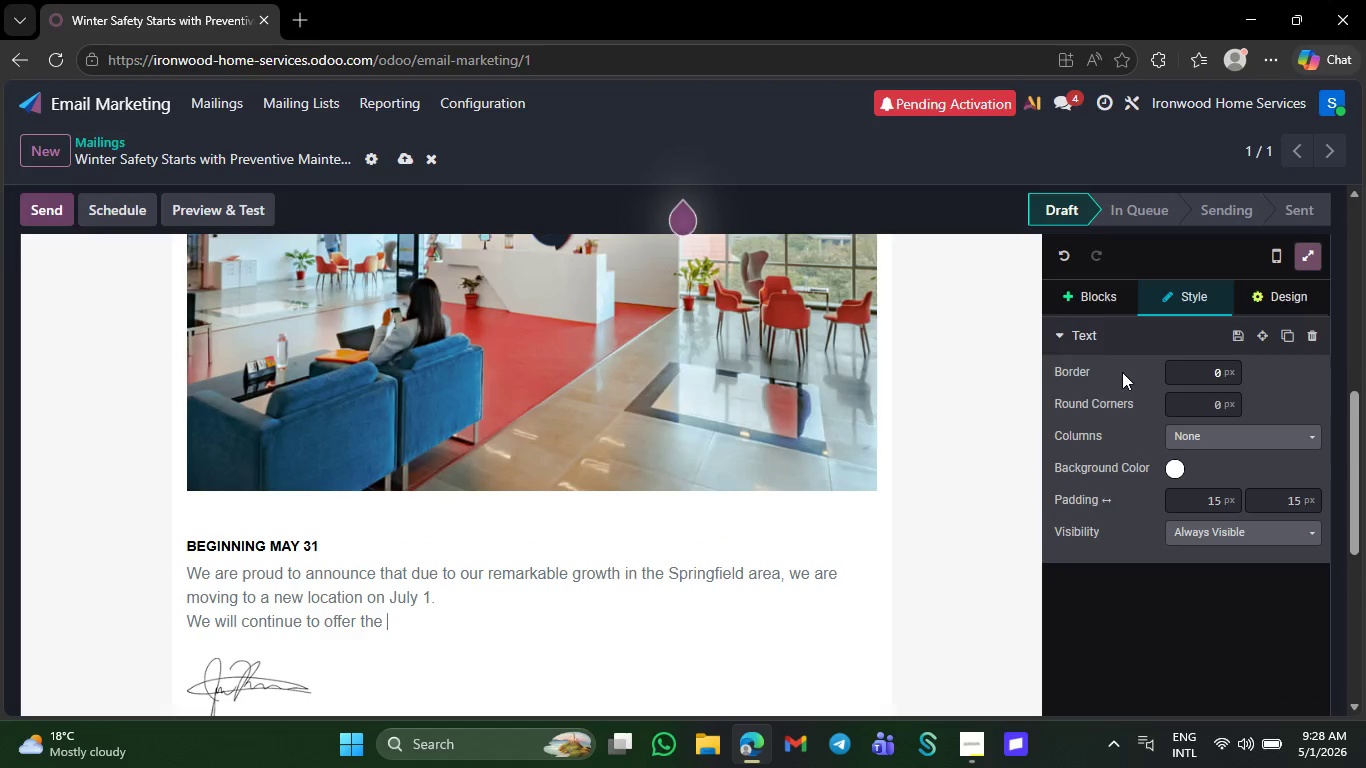 
key(Backspace)
 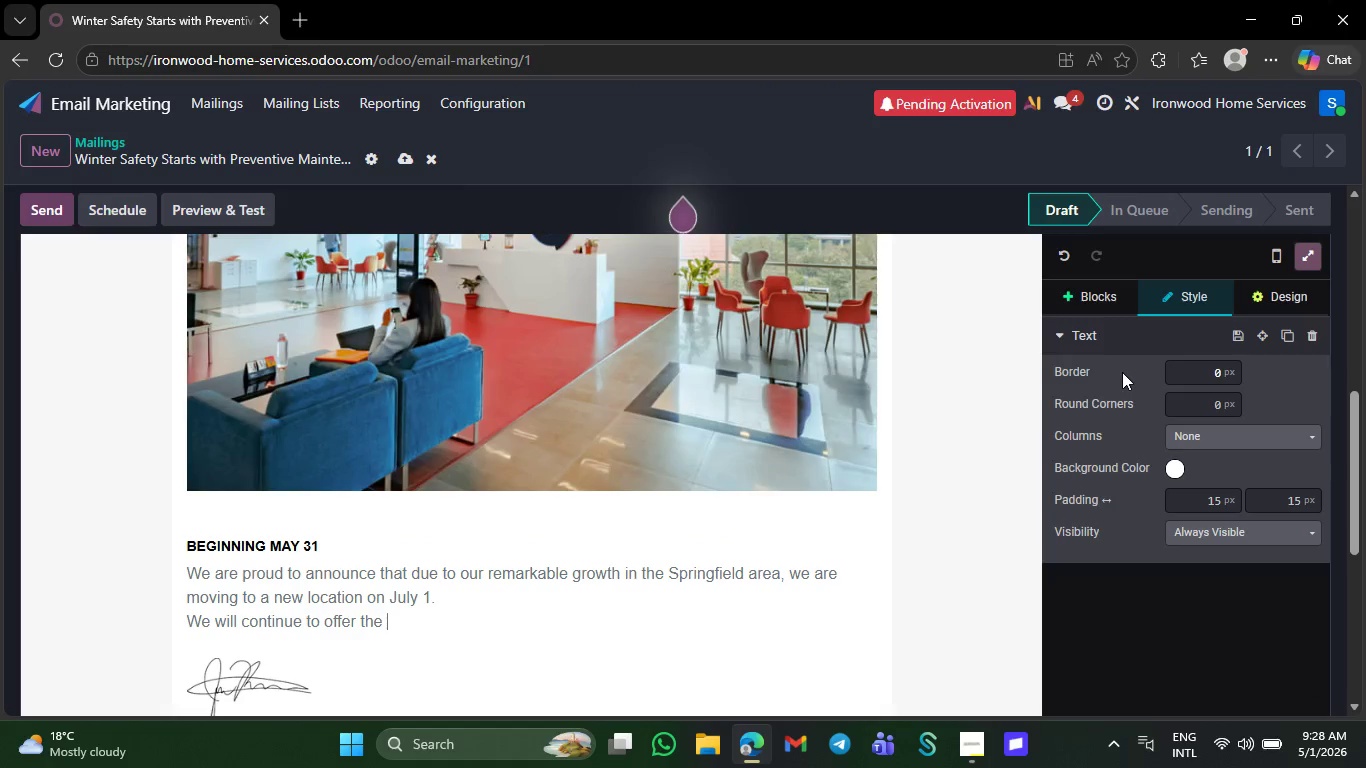 
key(Backspace)
 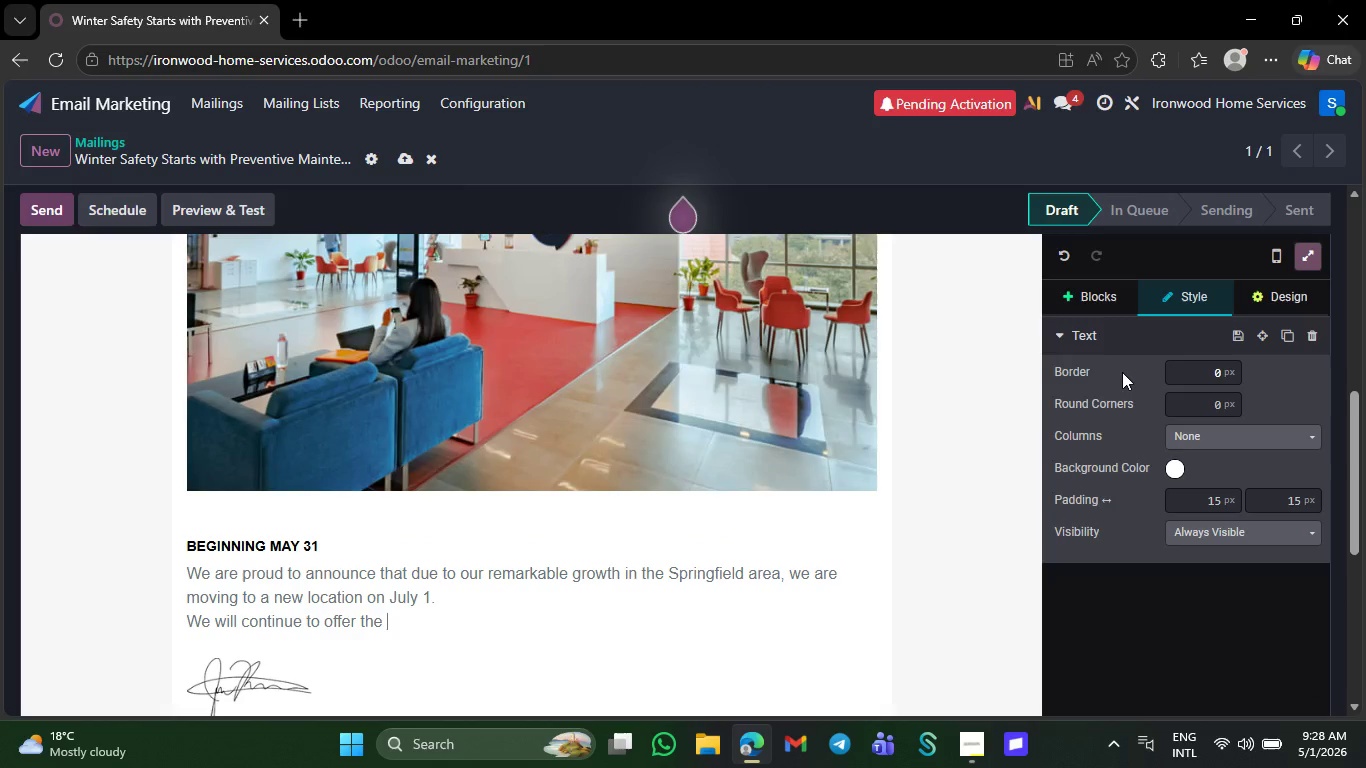 
key(Backspace)
 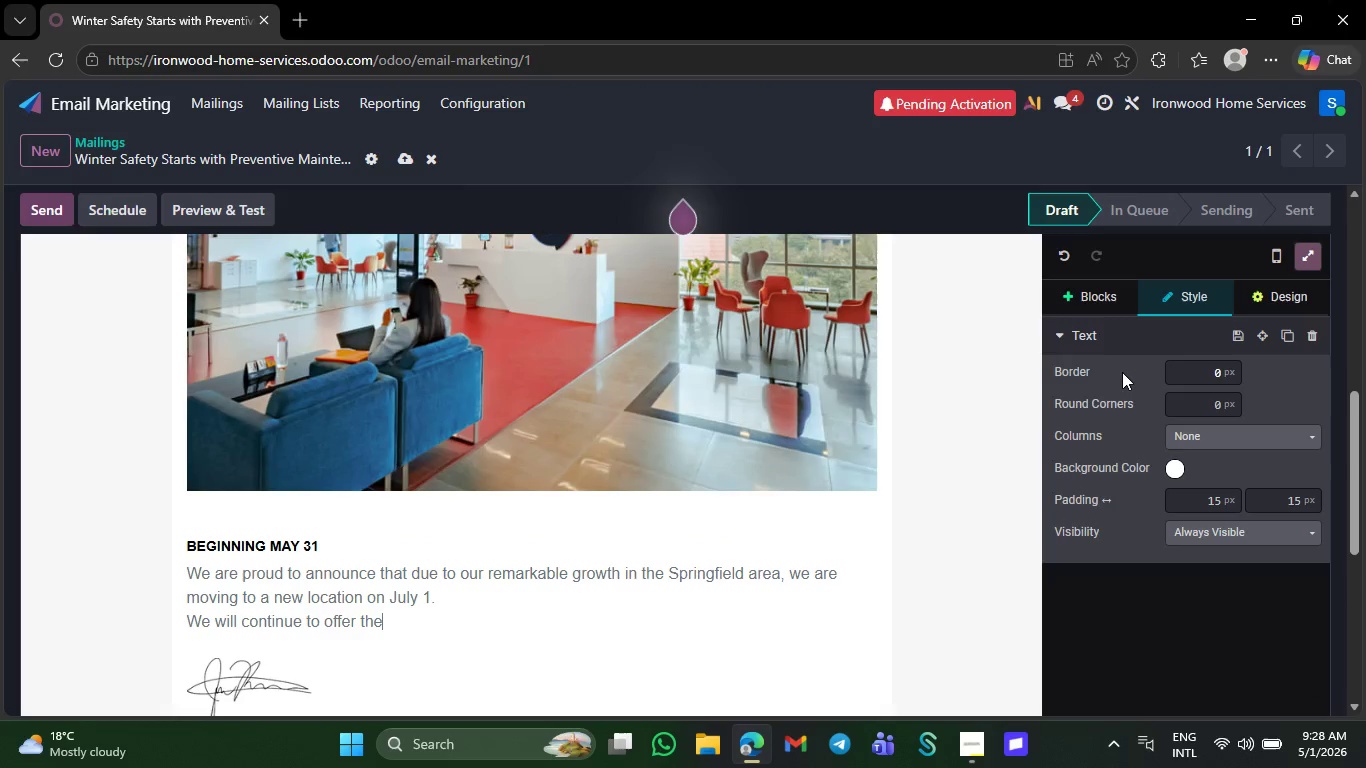 
key(Backspace)
 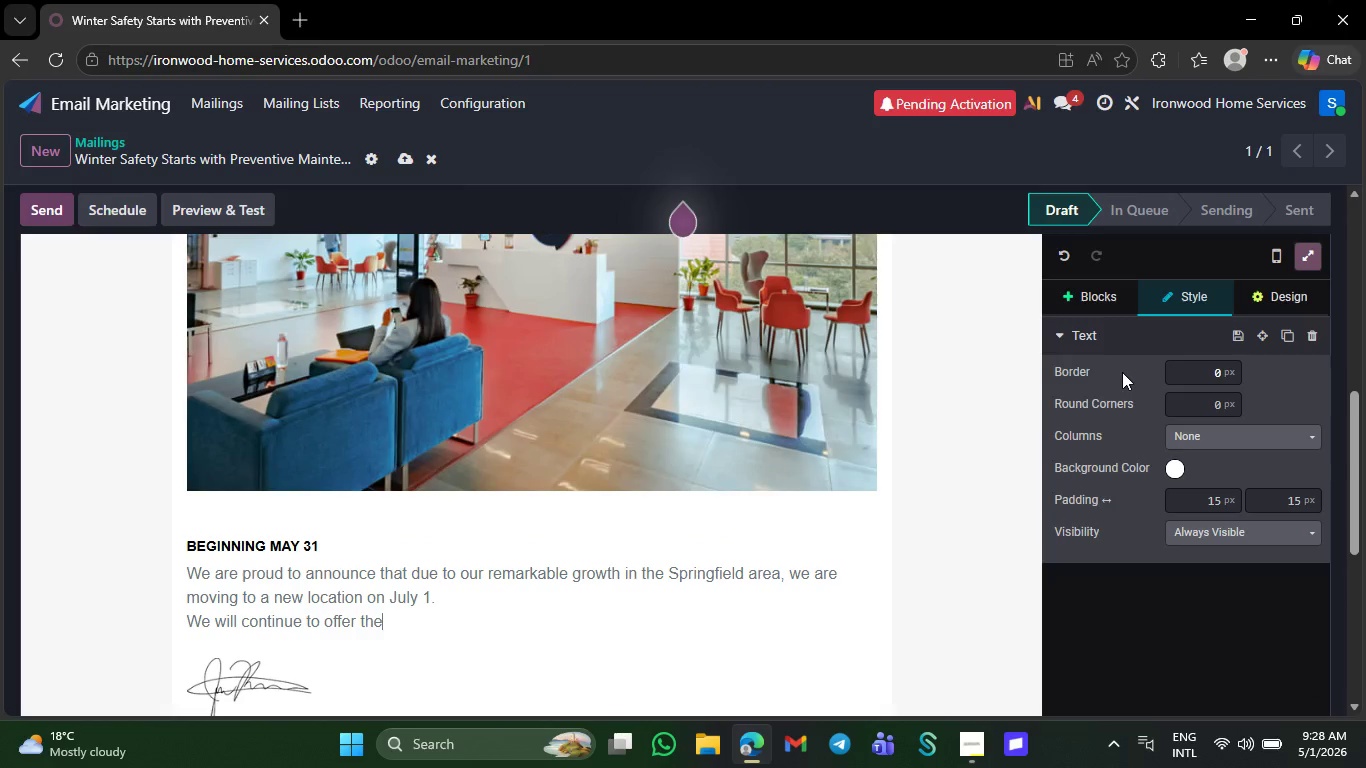 
key(Backspace)
 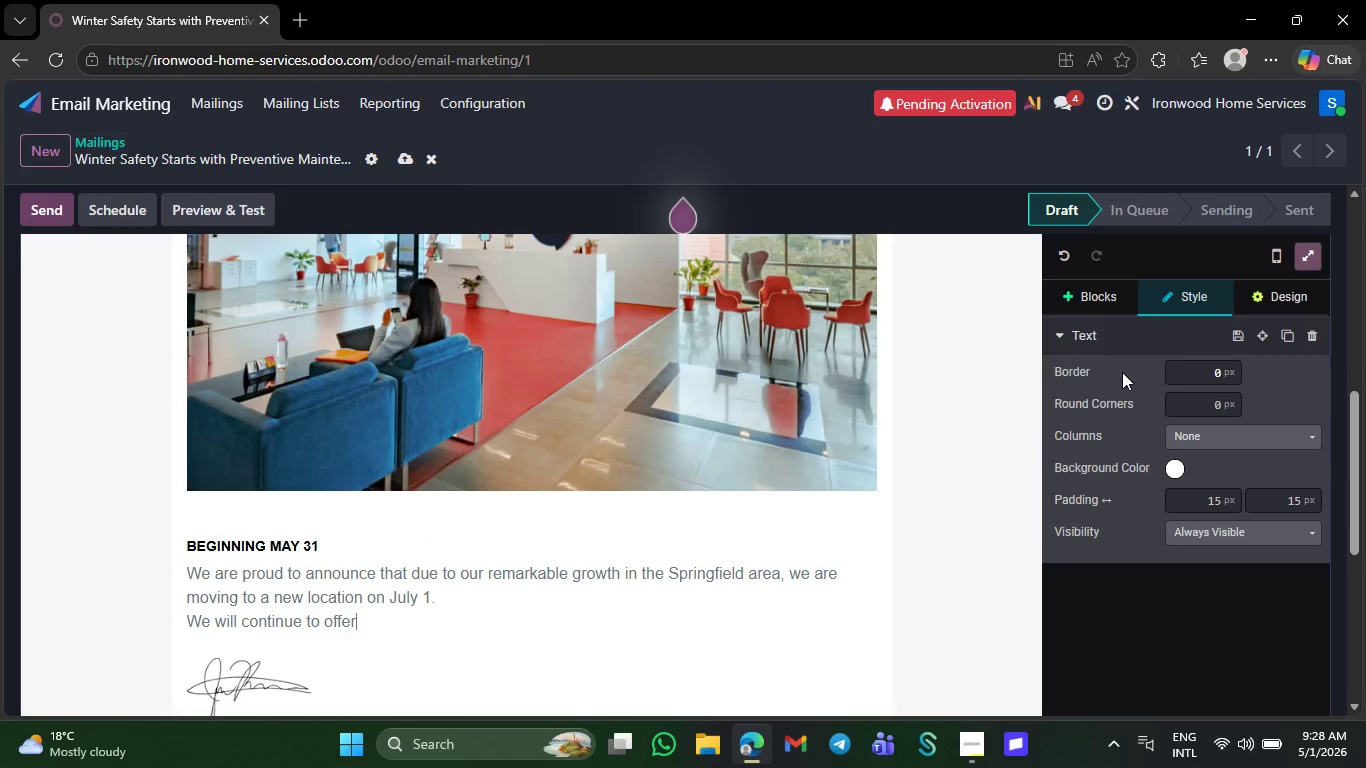 
key(Backspace)
 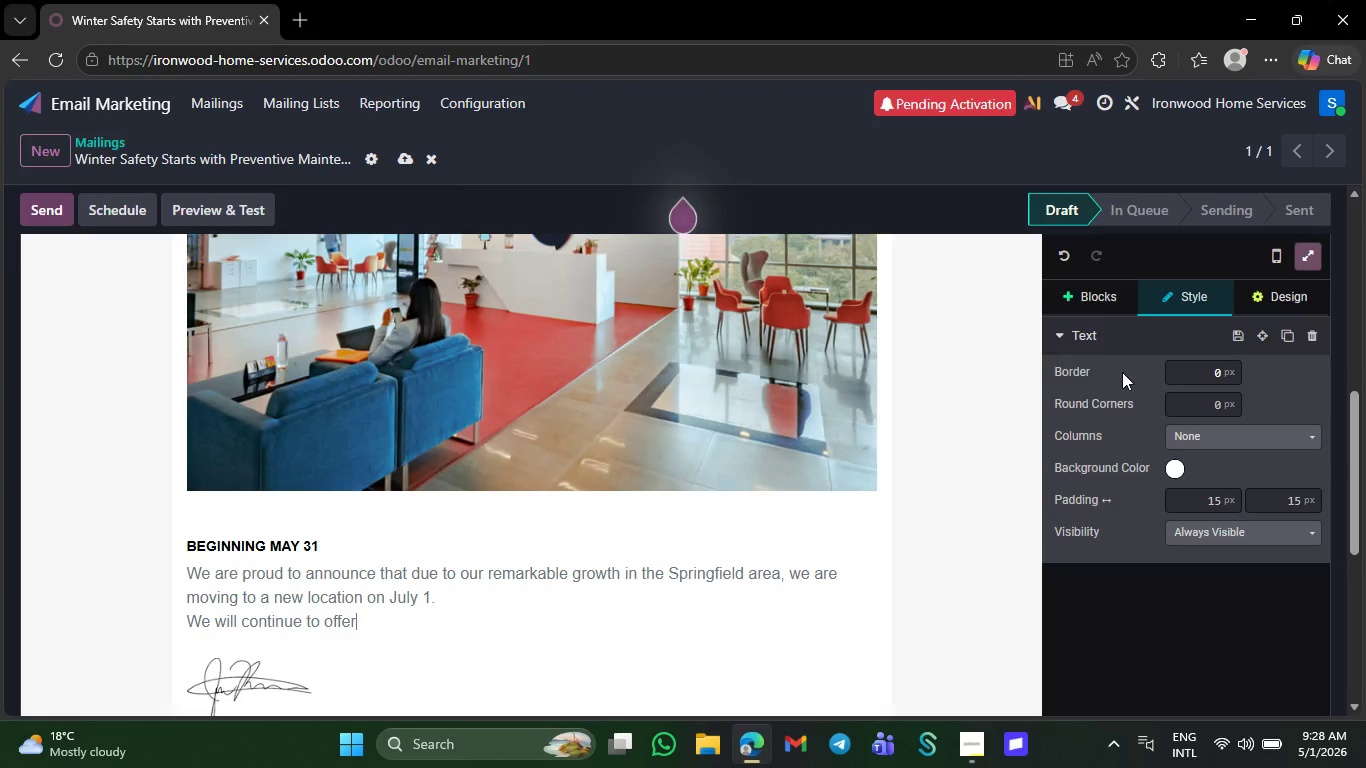 
key(Backspace)
 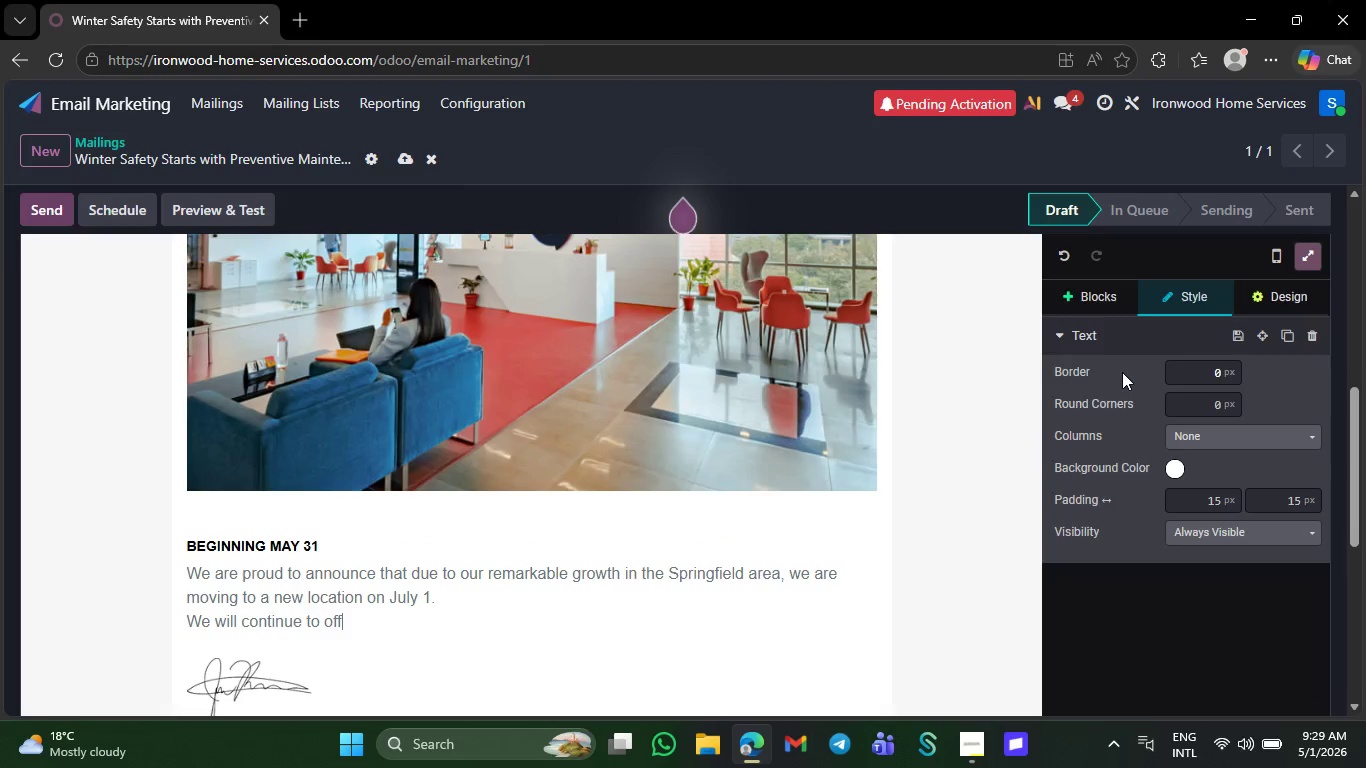 
key(Backspace)
 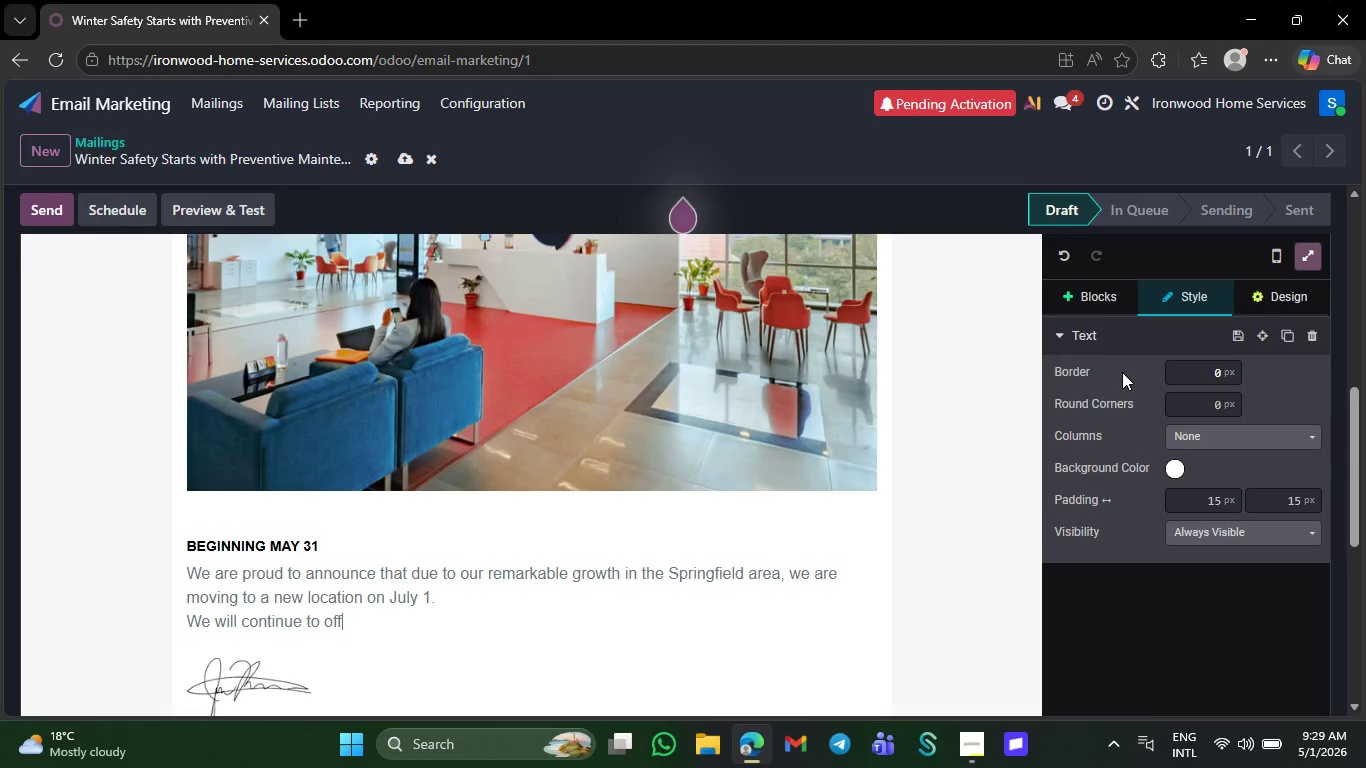 
key(Backspace)
 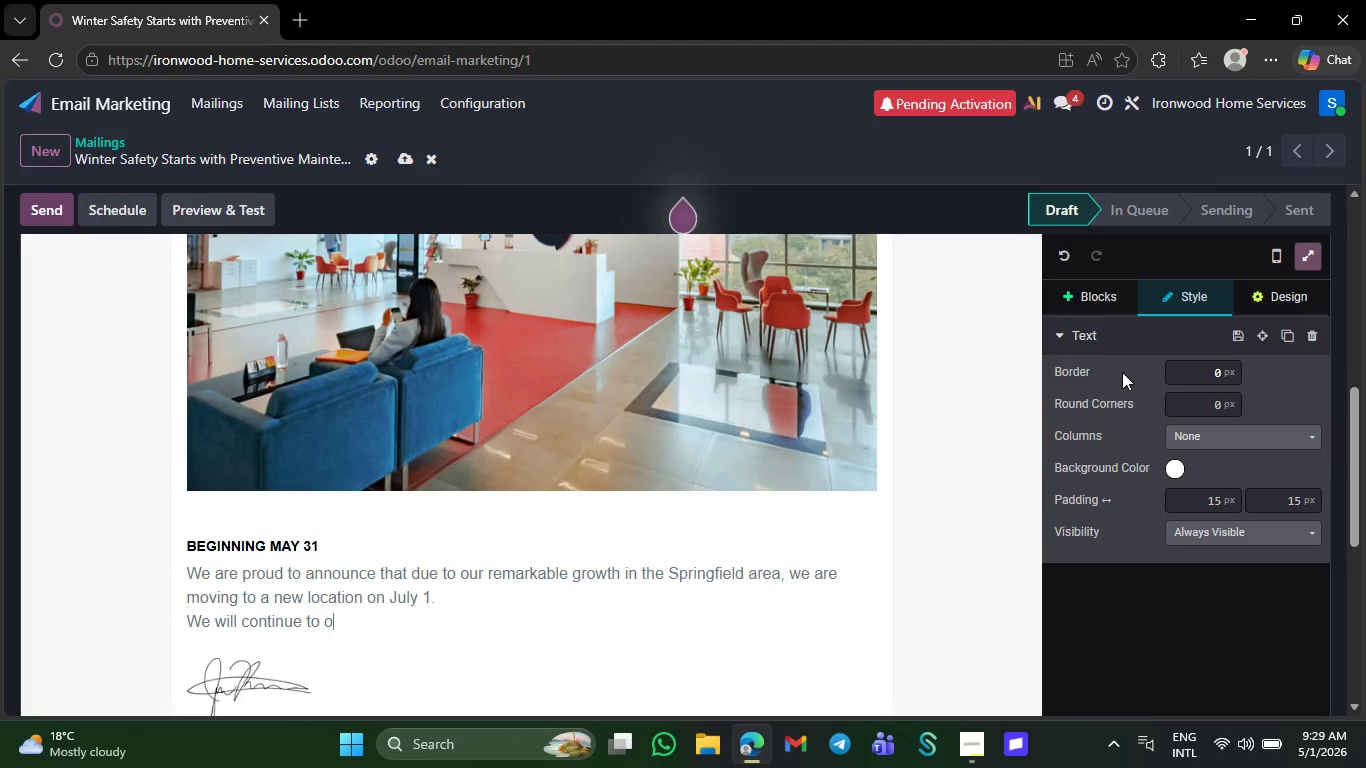 
key(Backspace)
 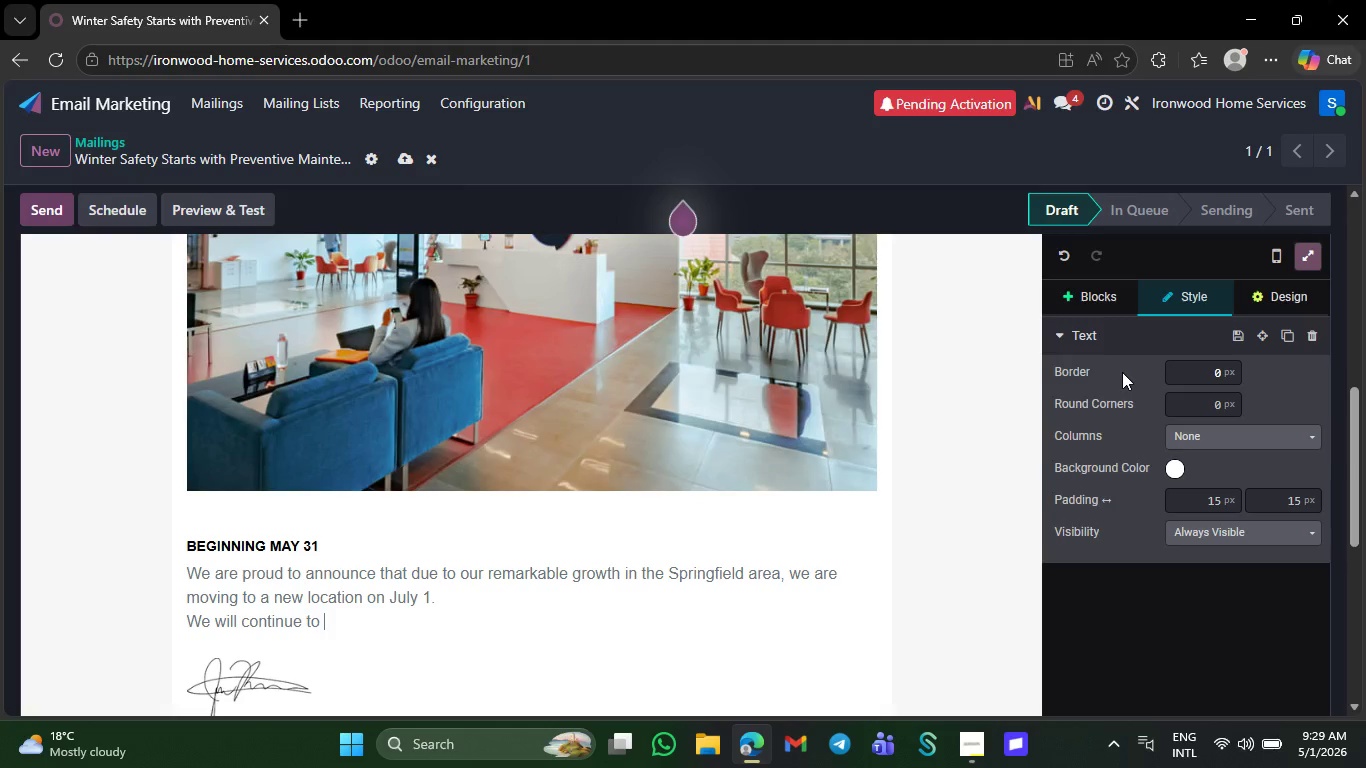 
key(Backspace)
 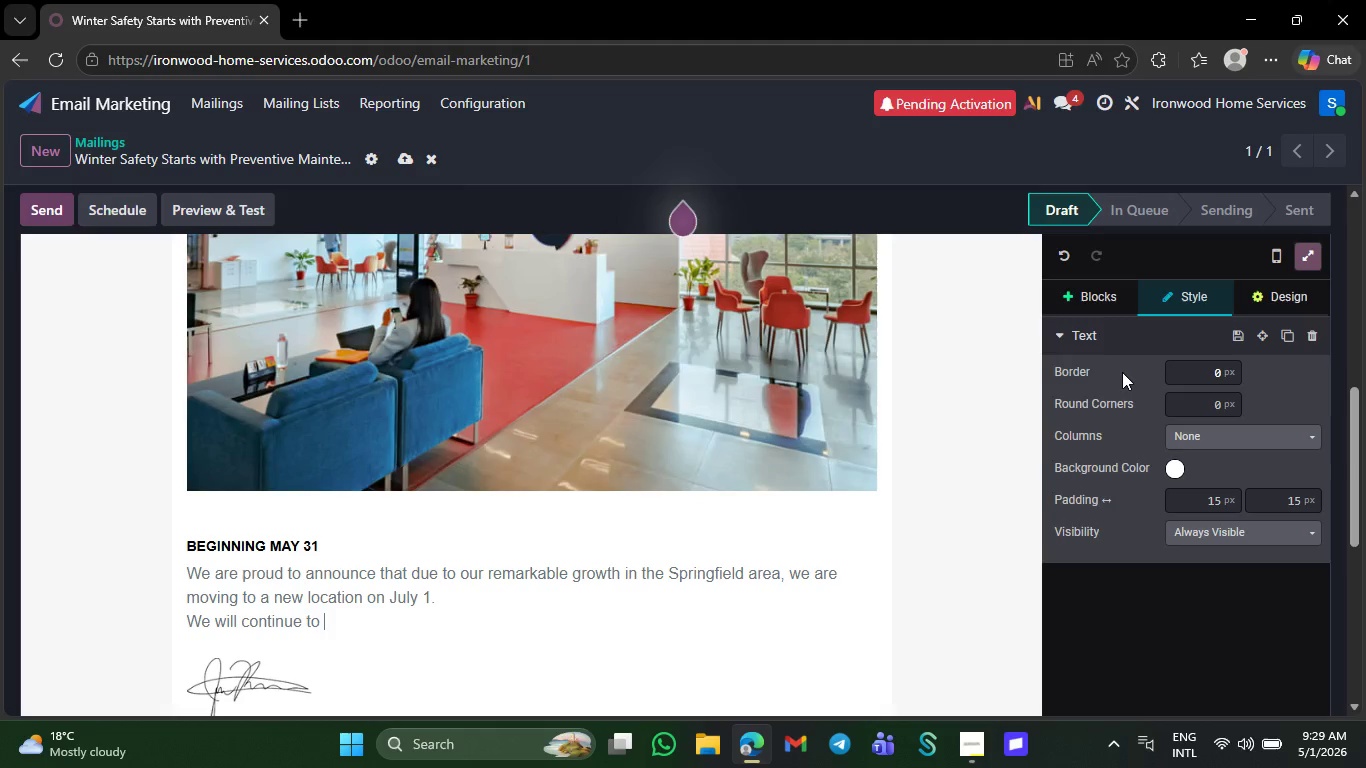 
key(Backspace)
 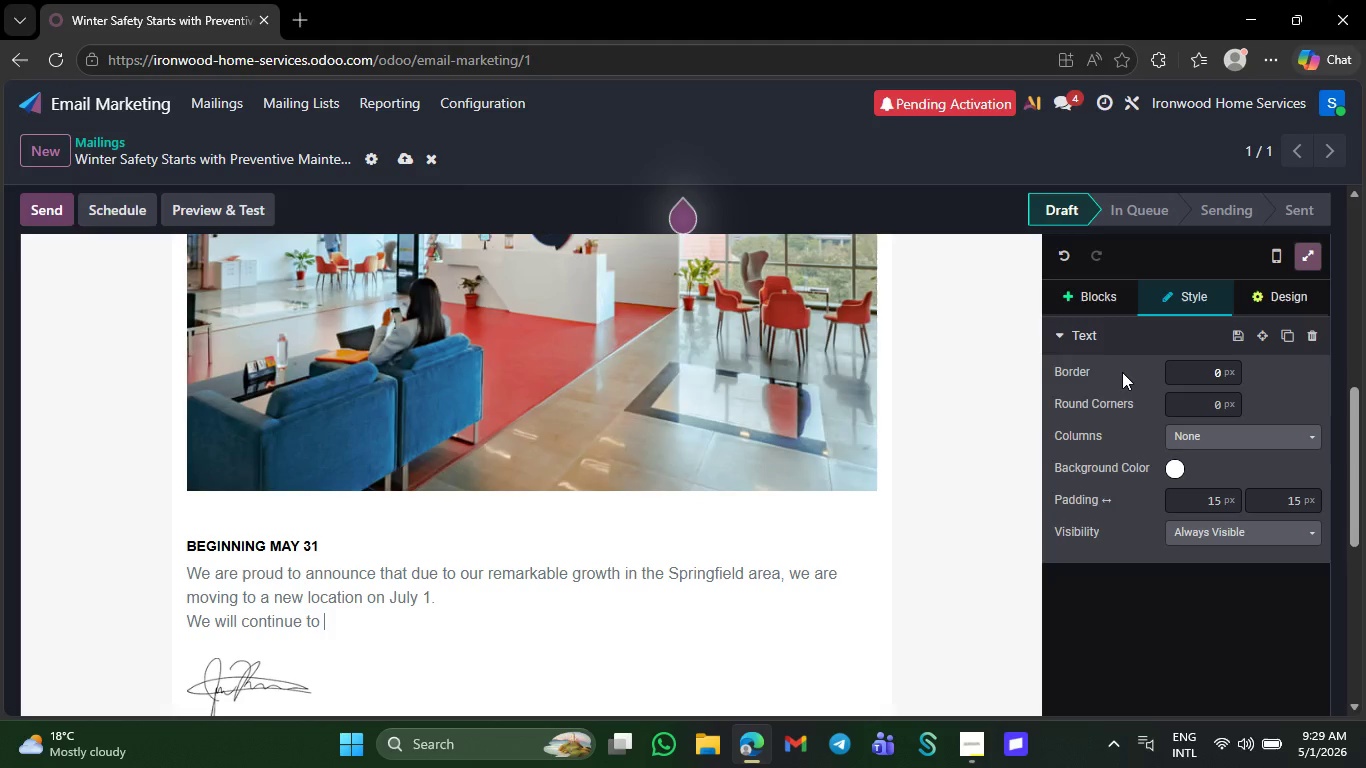 
key(Backspace)
 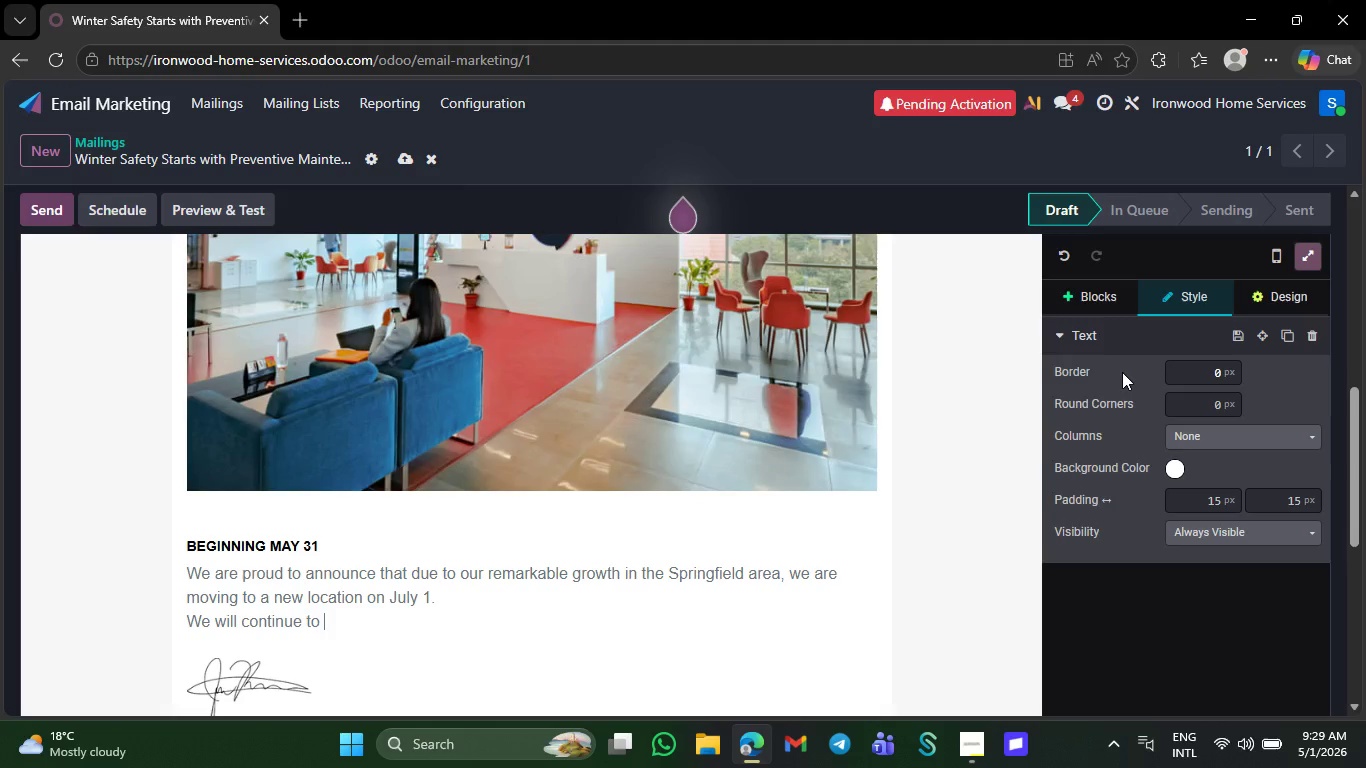 
key(Backspace)
 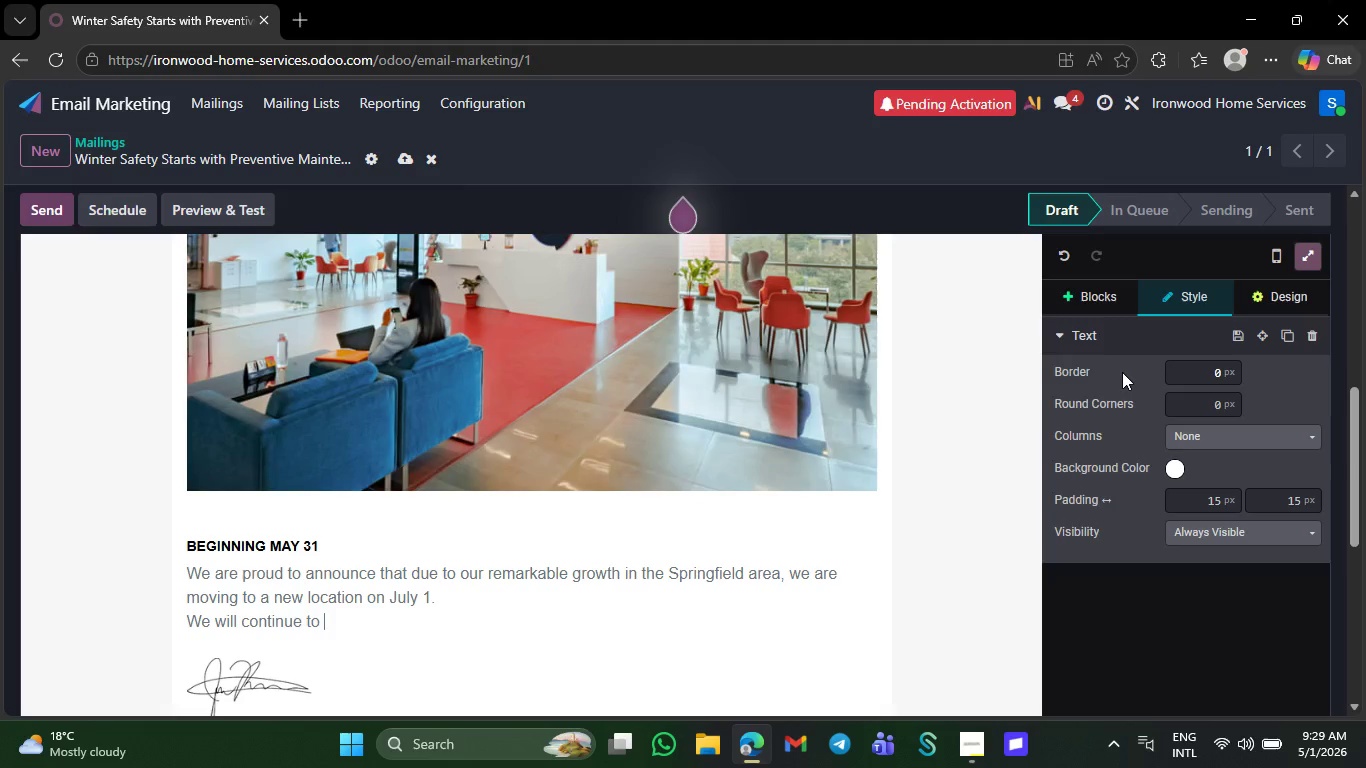 
key(Backspace)
 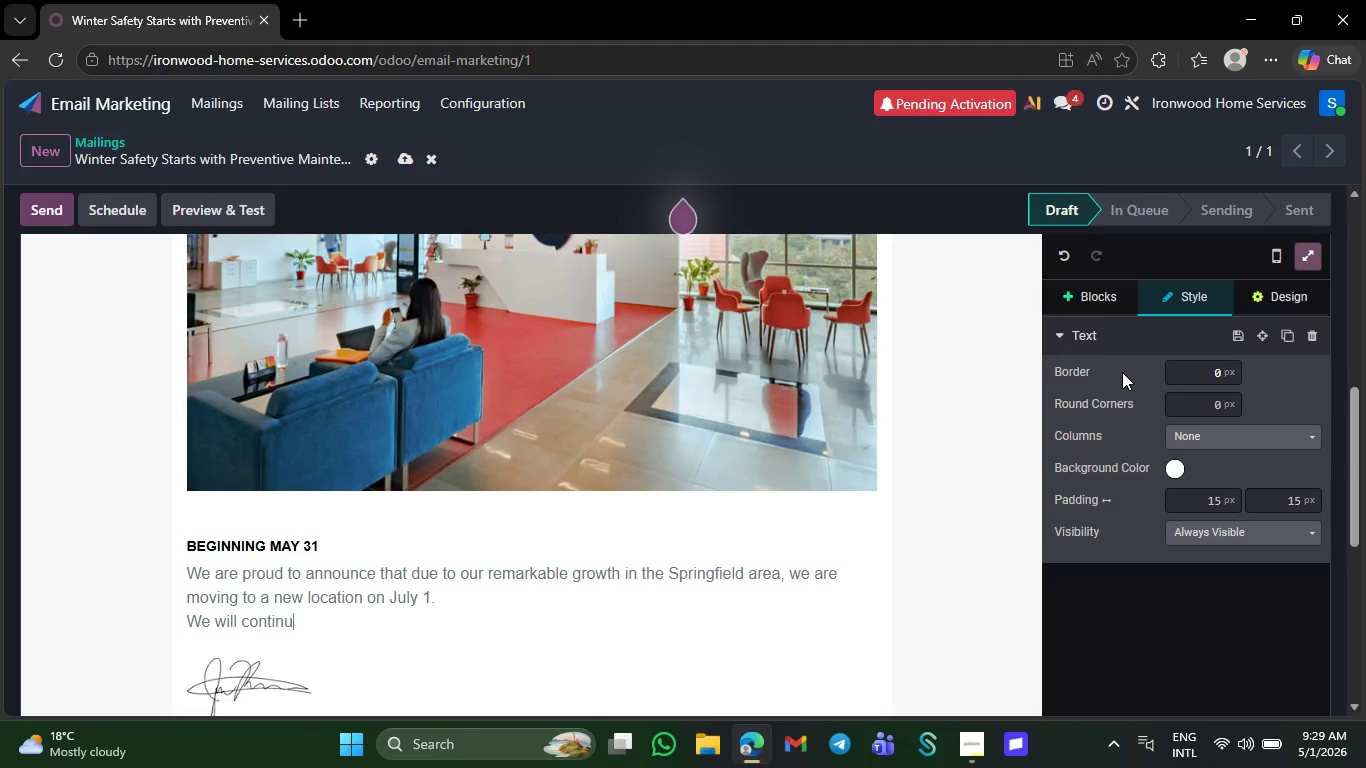 
key(Backspace)
 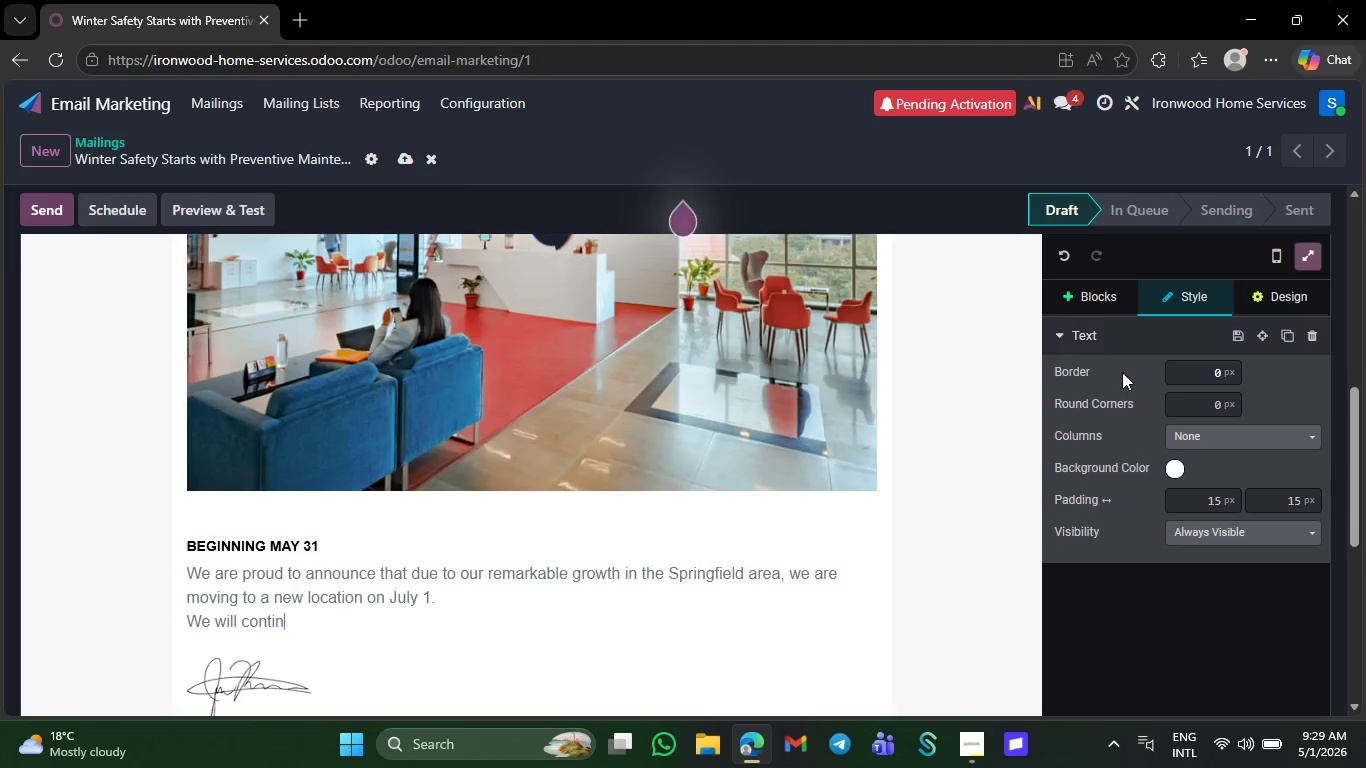 
key(Backspace)
 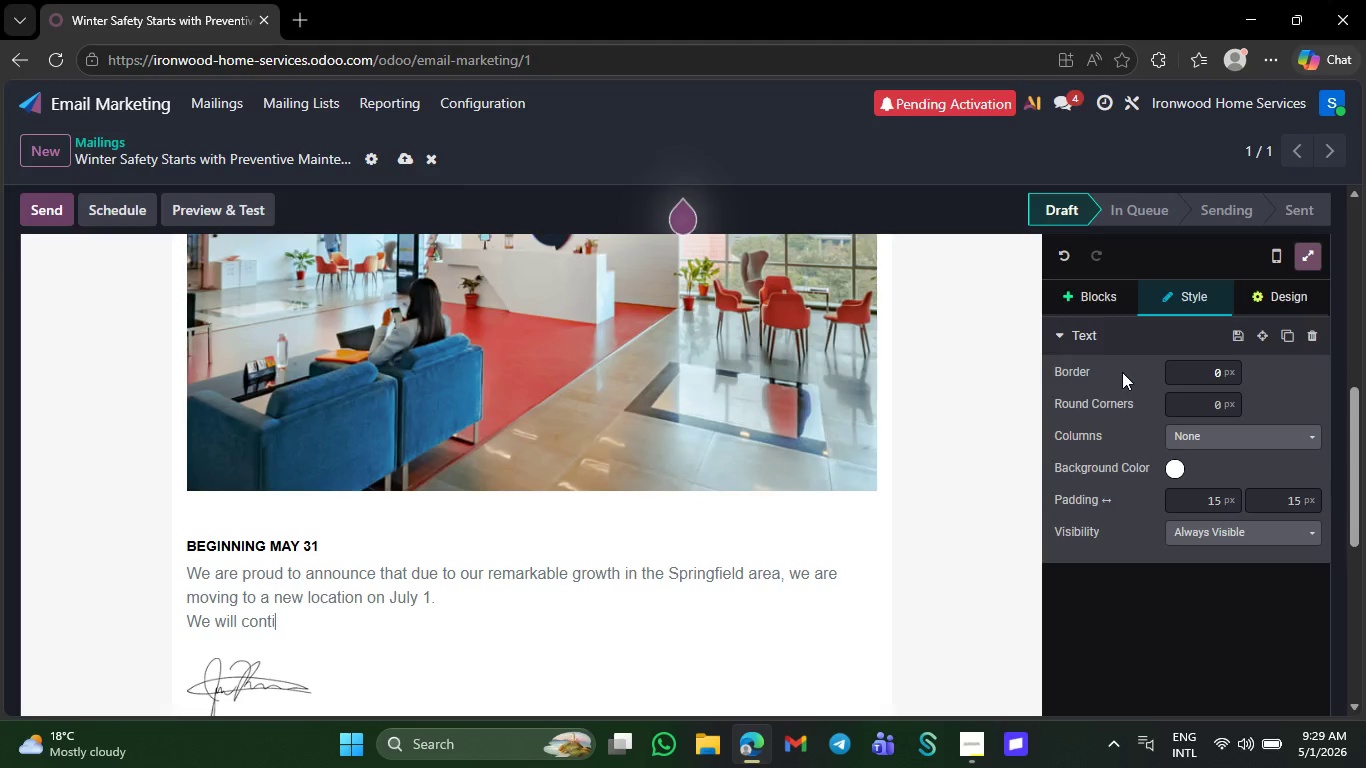 
key(Backspace)
 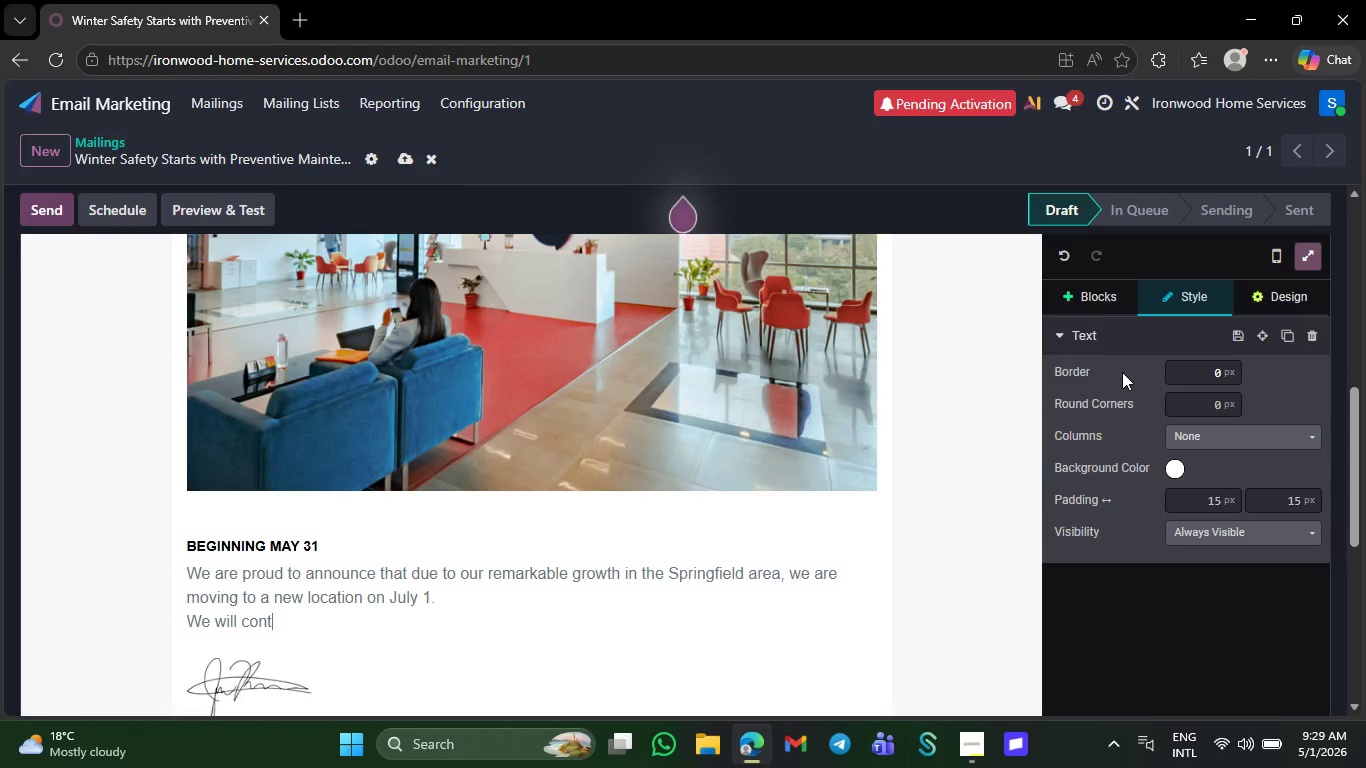 
key(Backspace)
 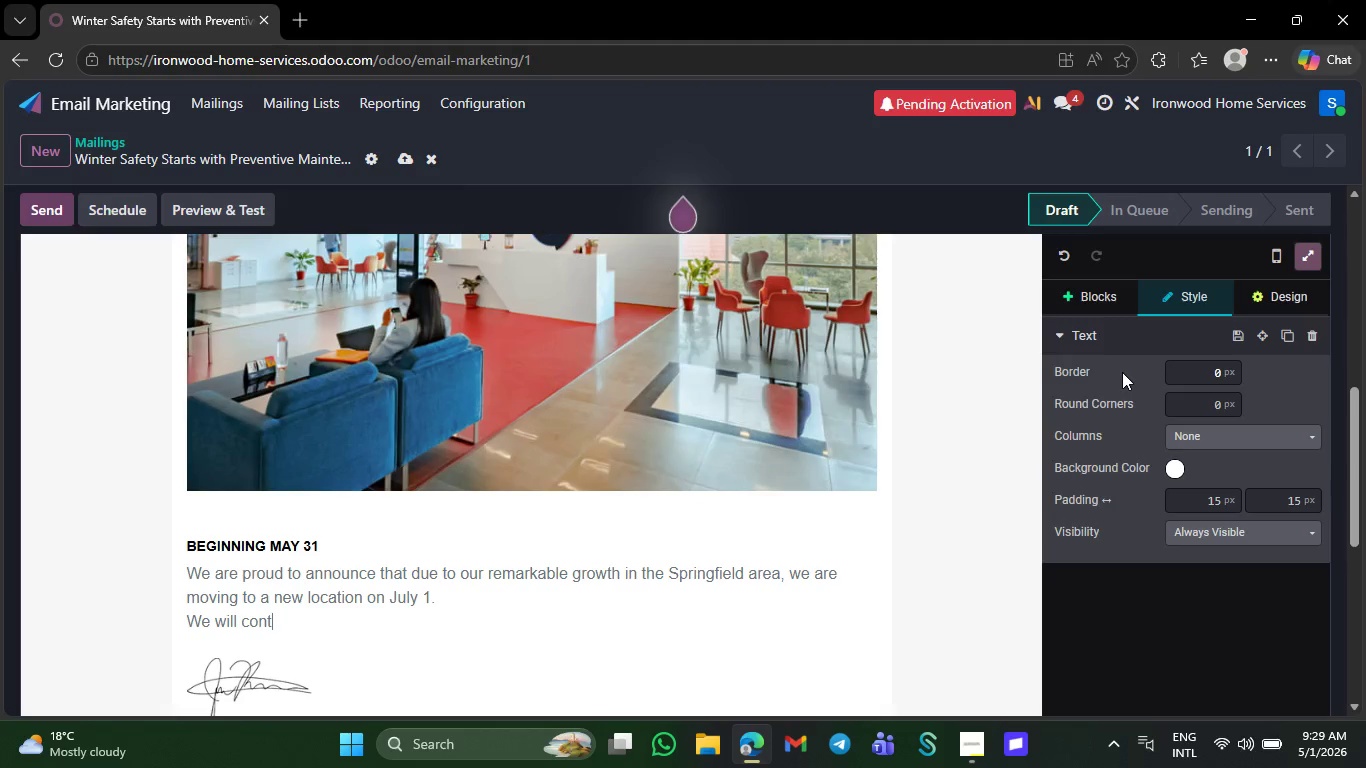 
key(Backspace)
 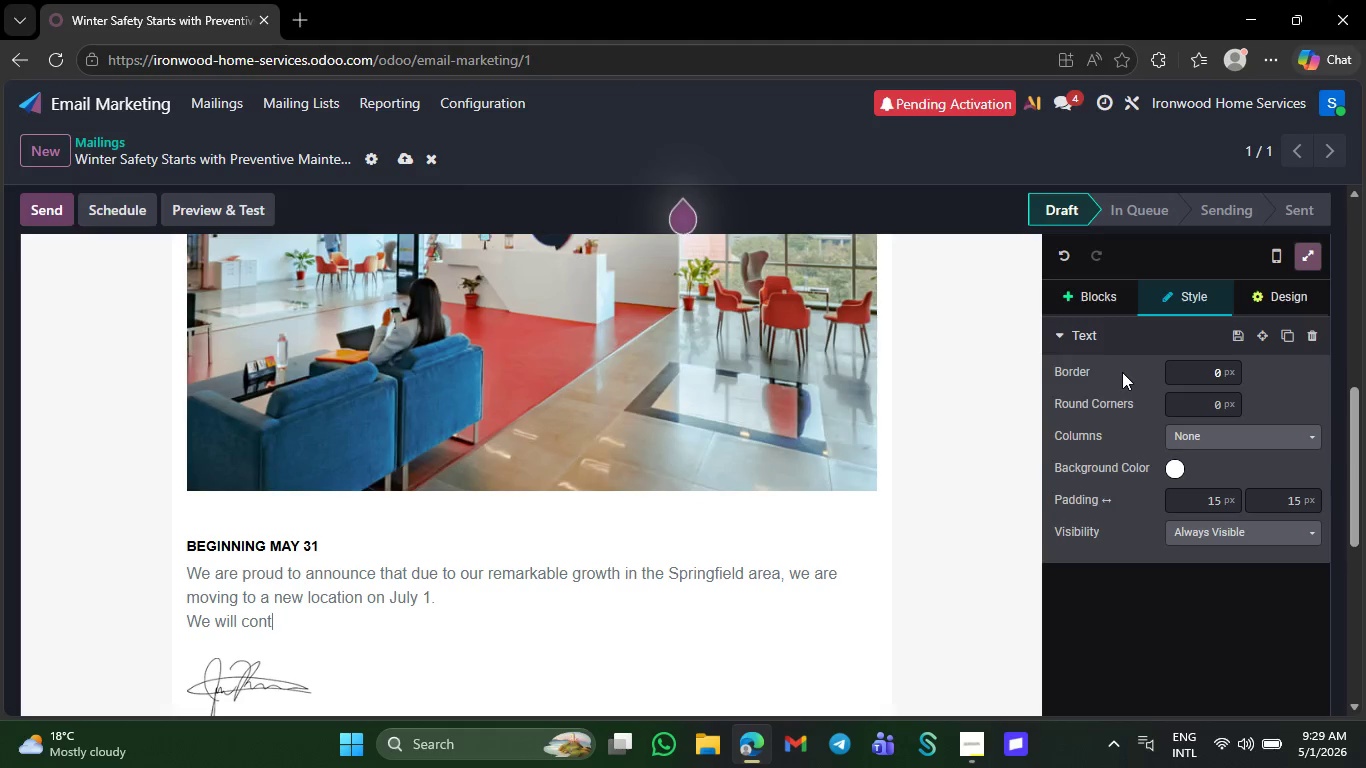 
key(Backspace)
 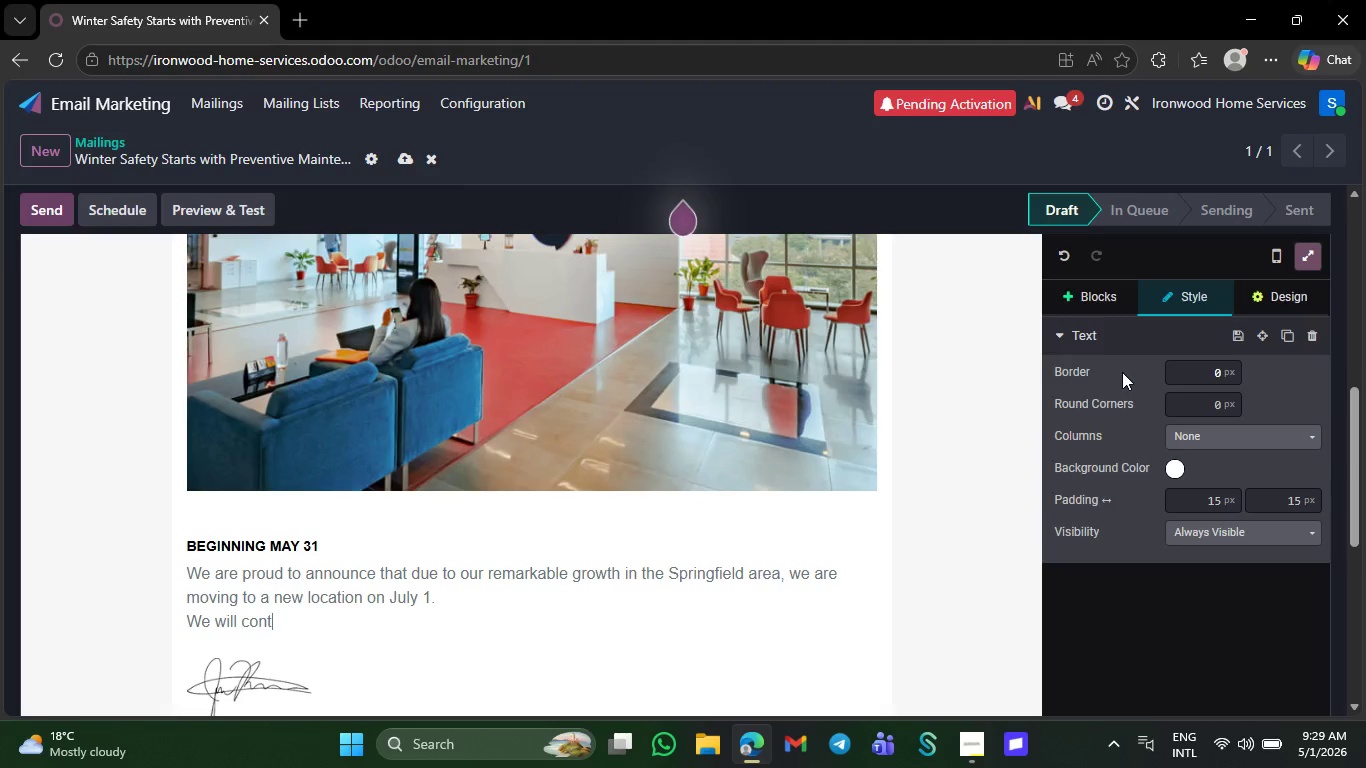 
key(Backspace)
 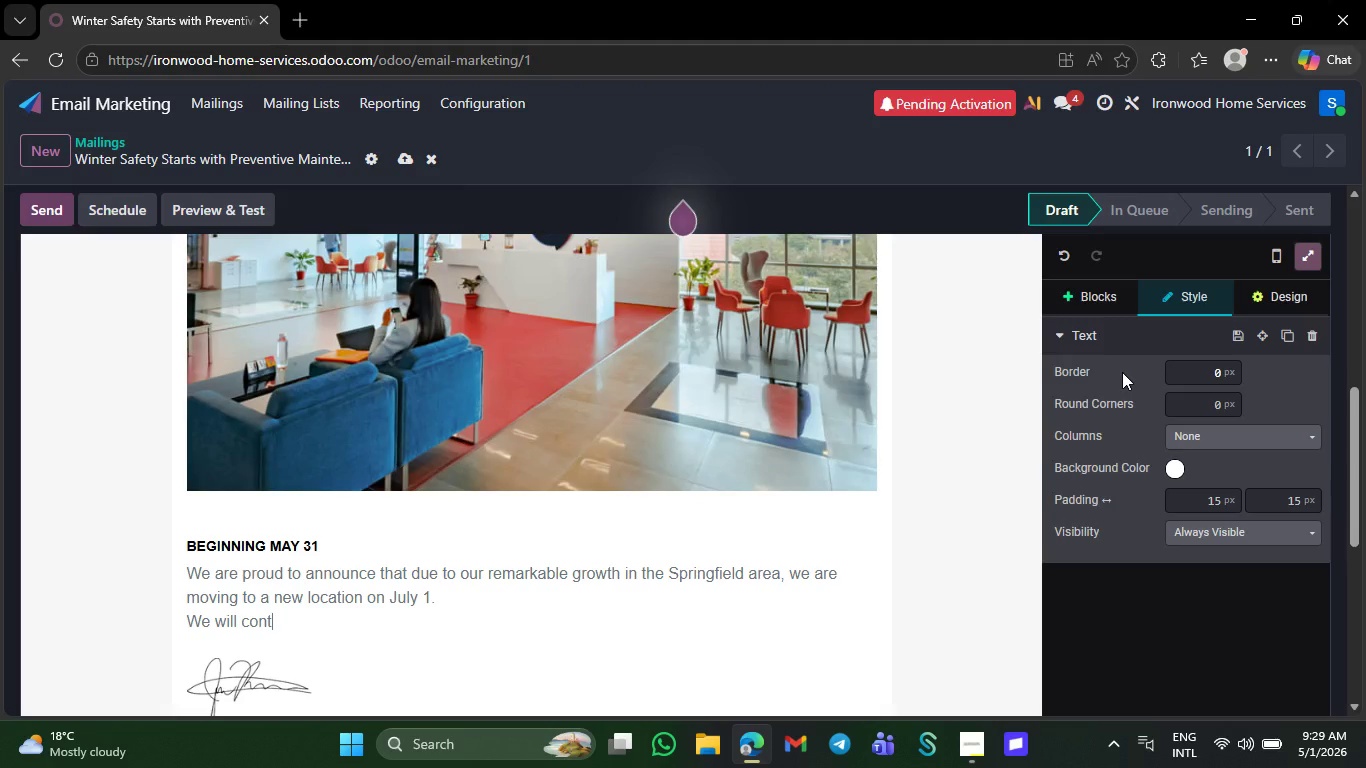 
key(Backspace)
 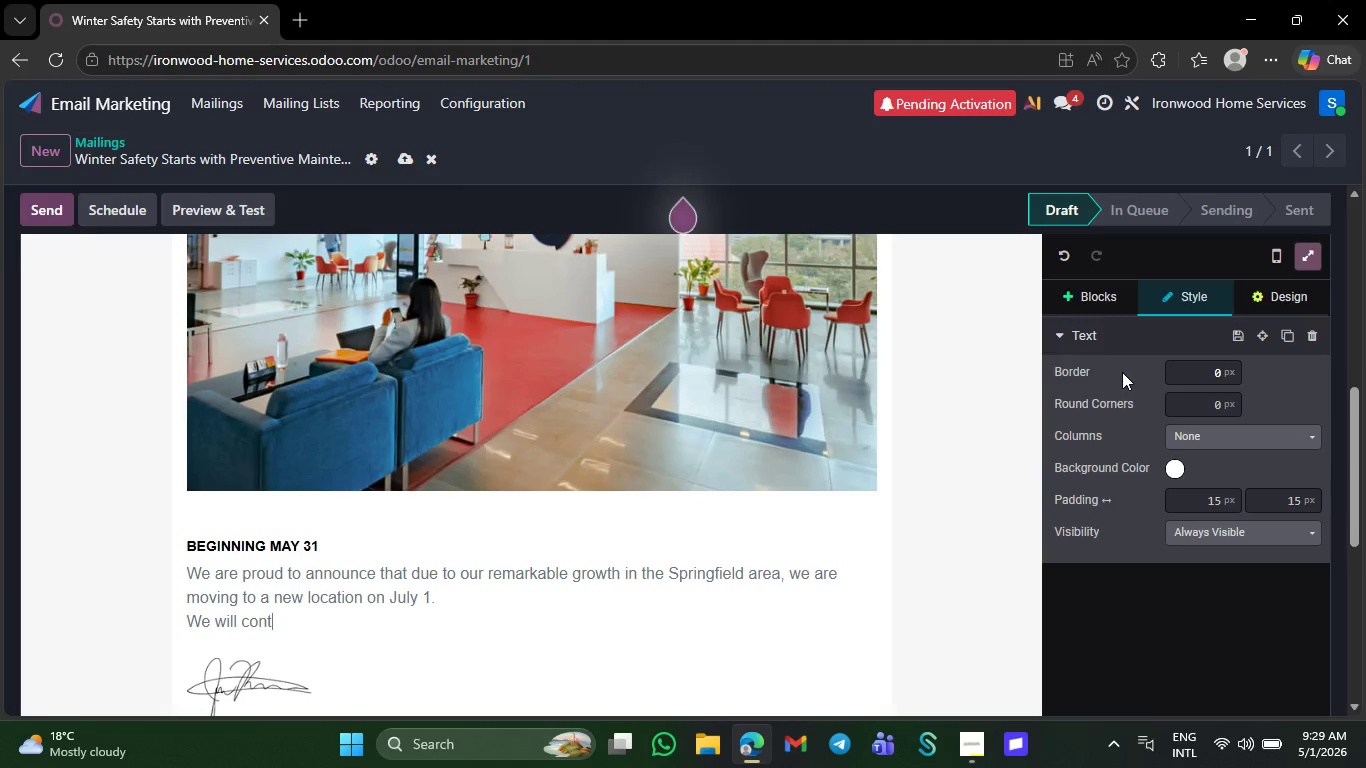 
key(Backspace)
 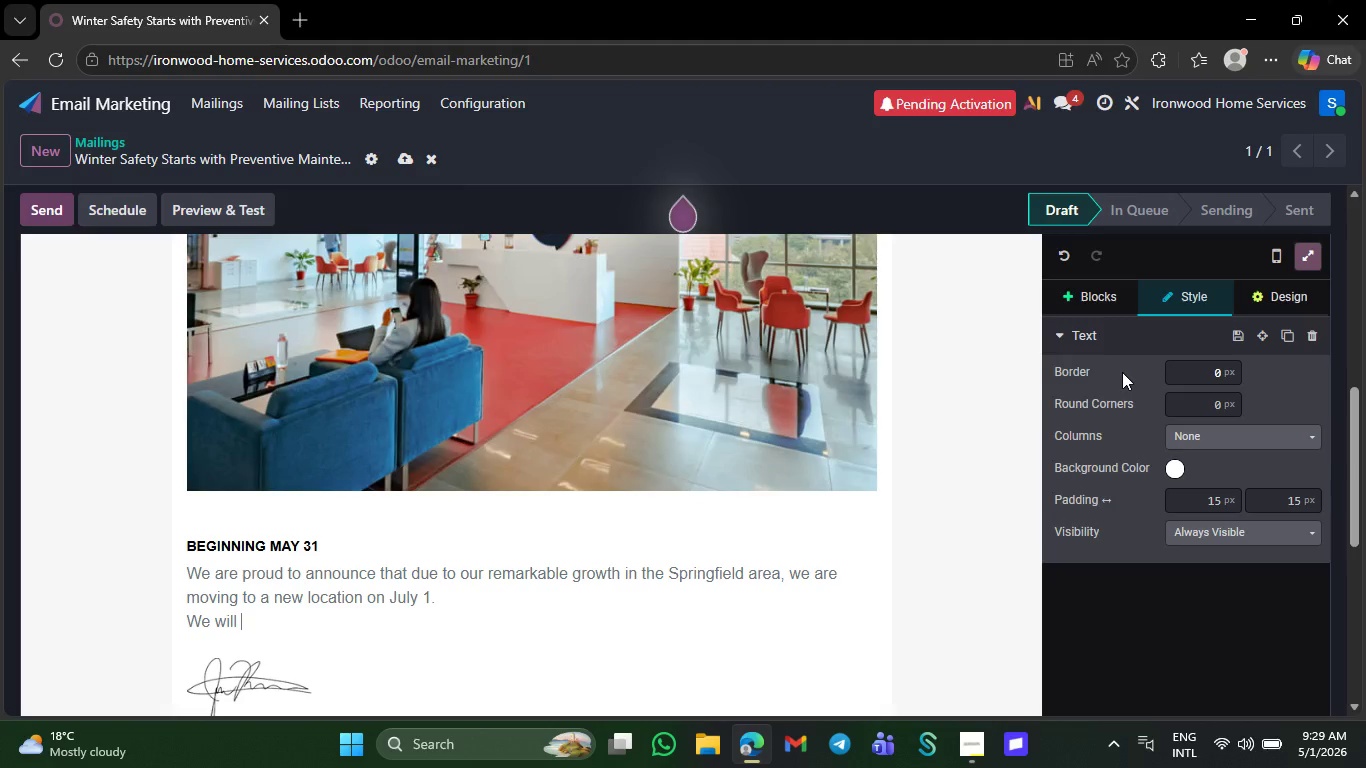 
key(Backspace)
 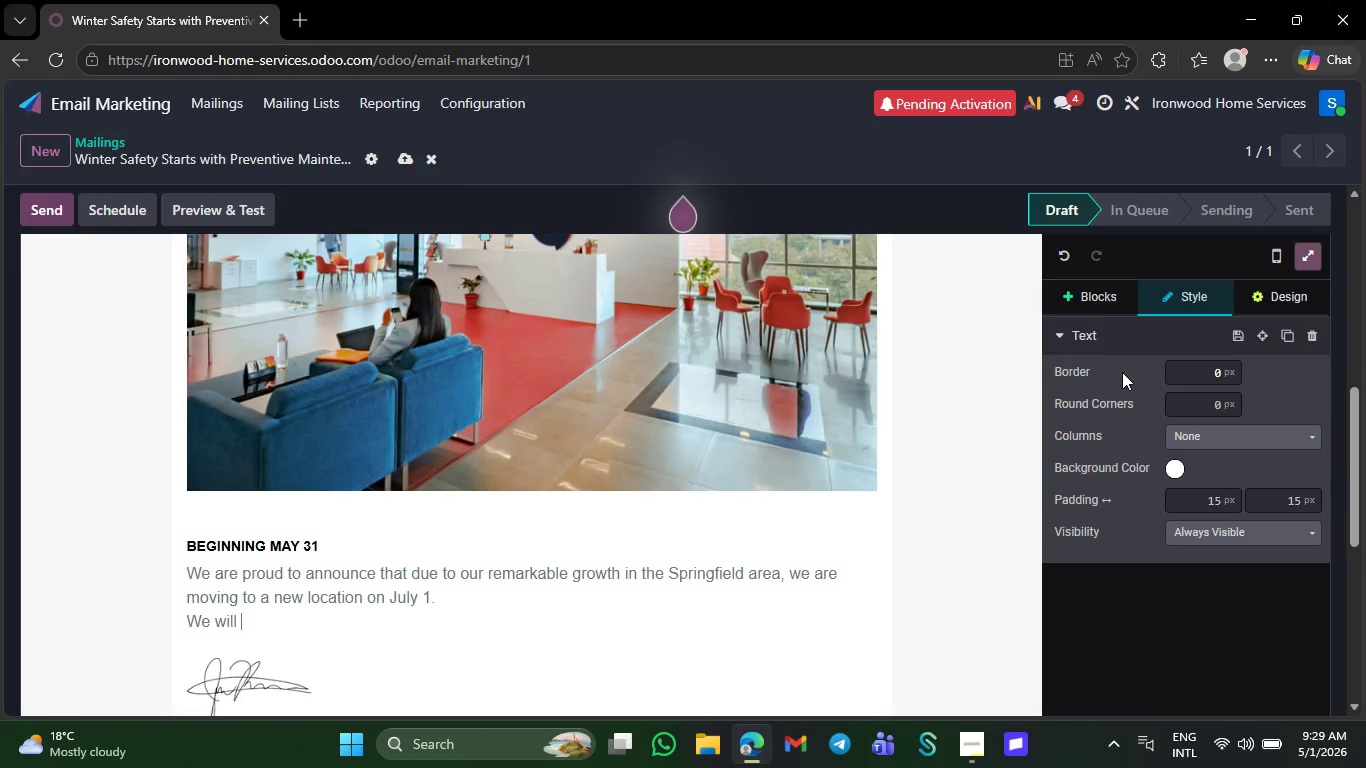 
key(Backspace)
 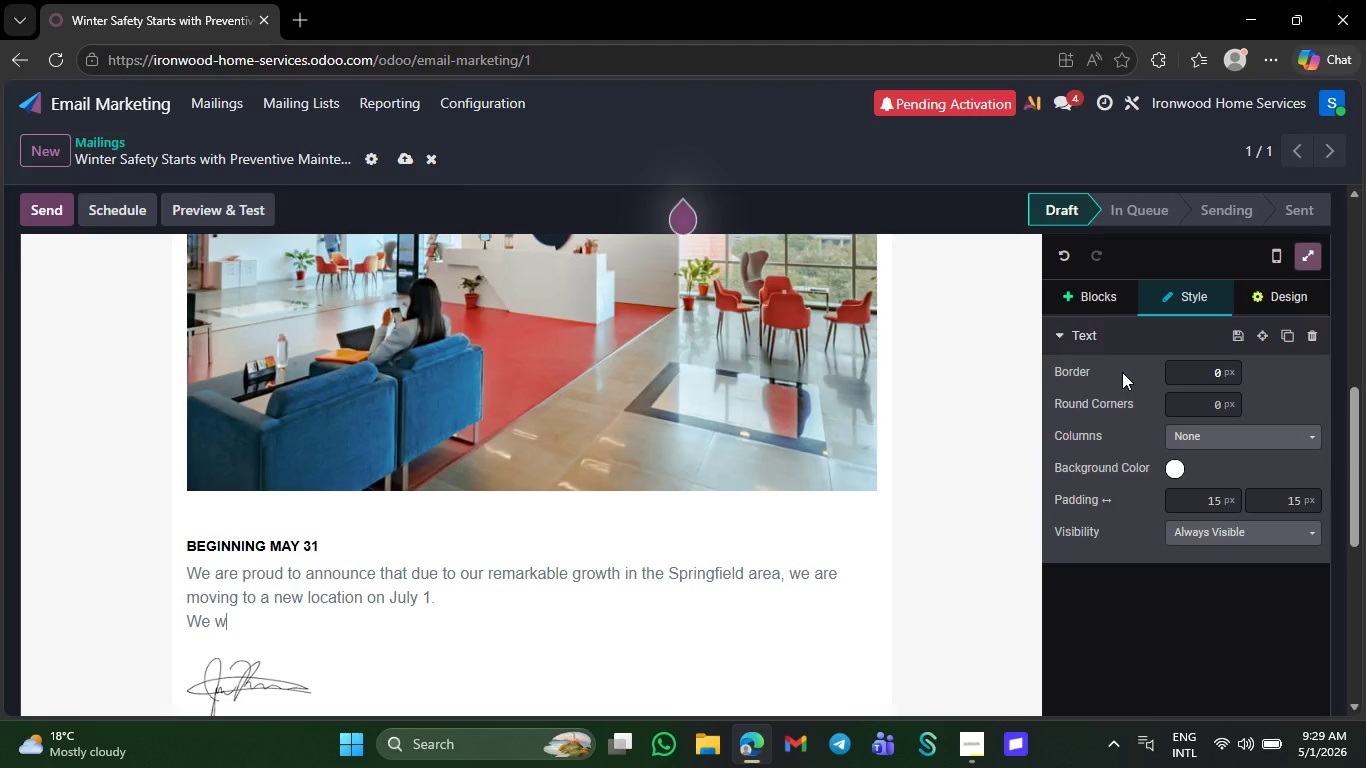 
key(Backspace)
 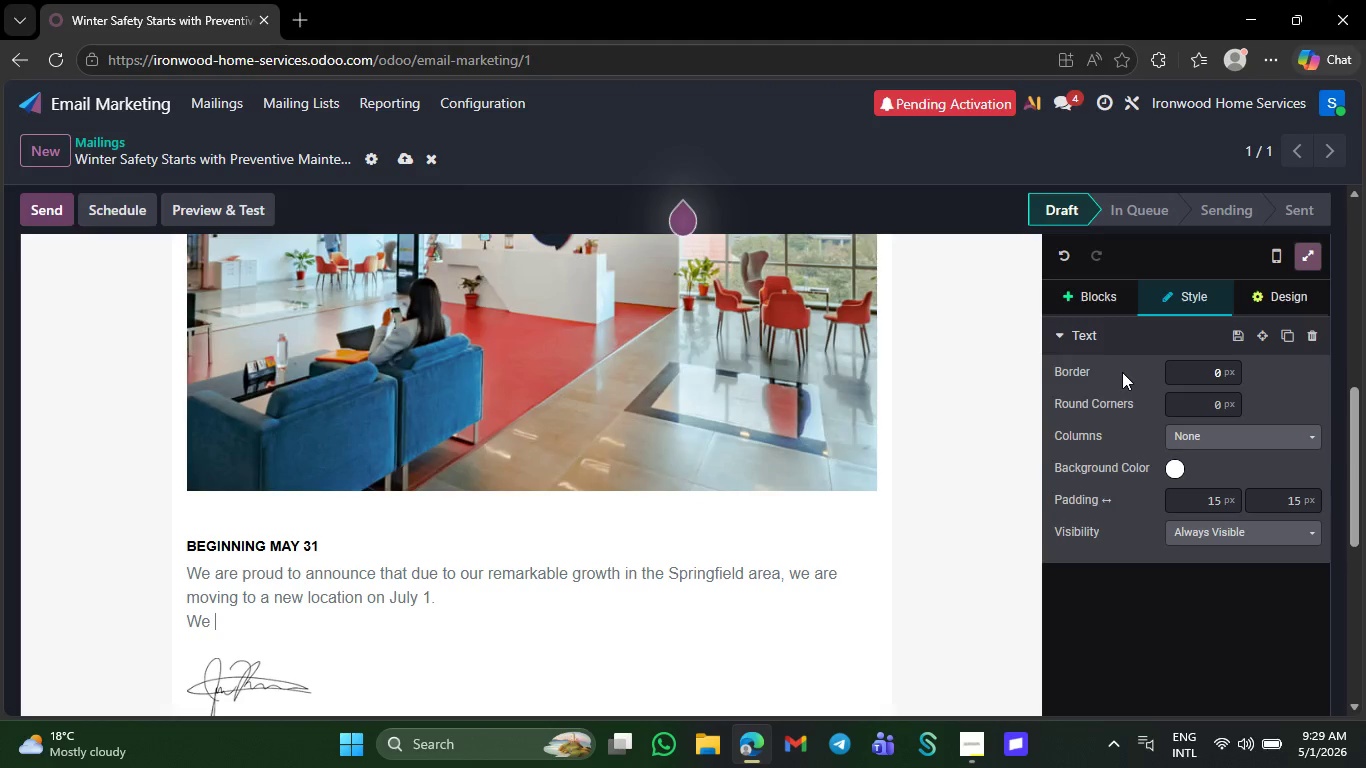 
key(Backspace)
 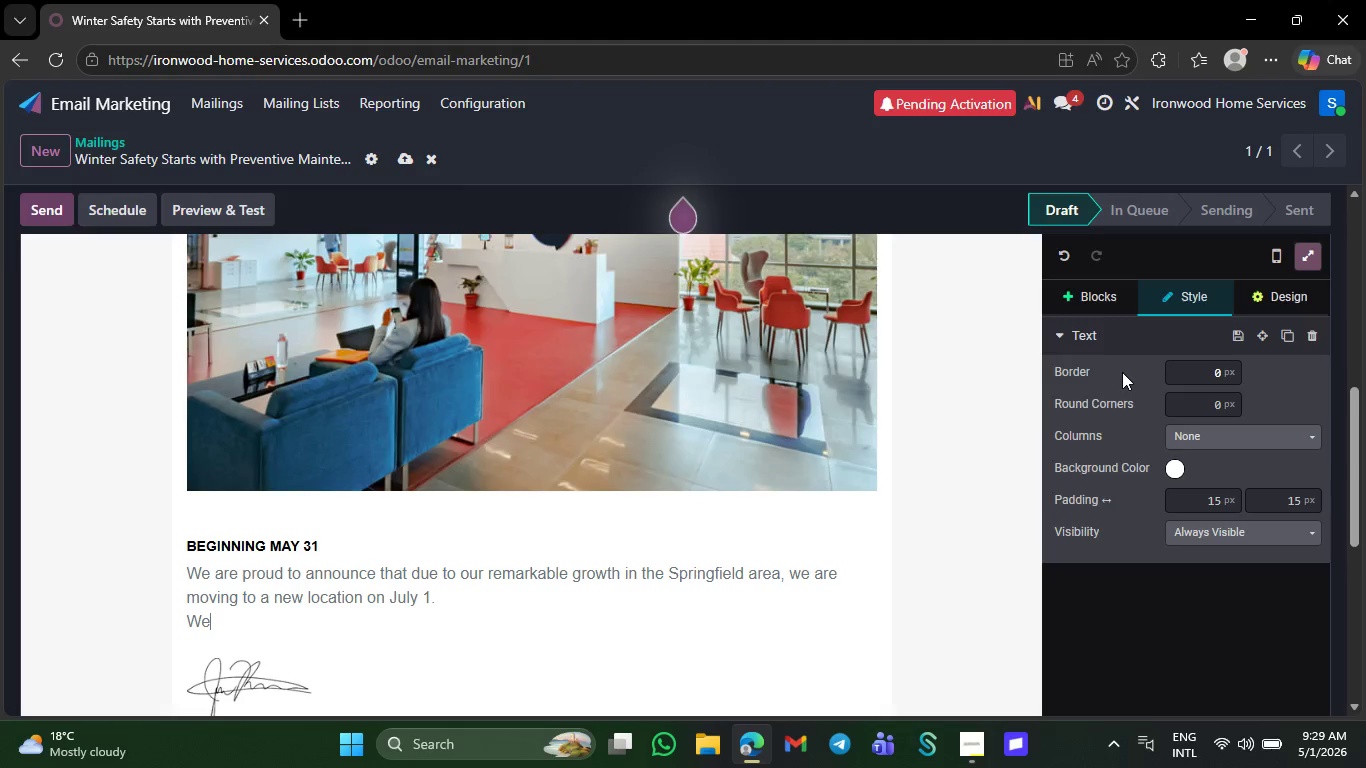 
key(Backspace)
 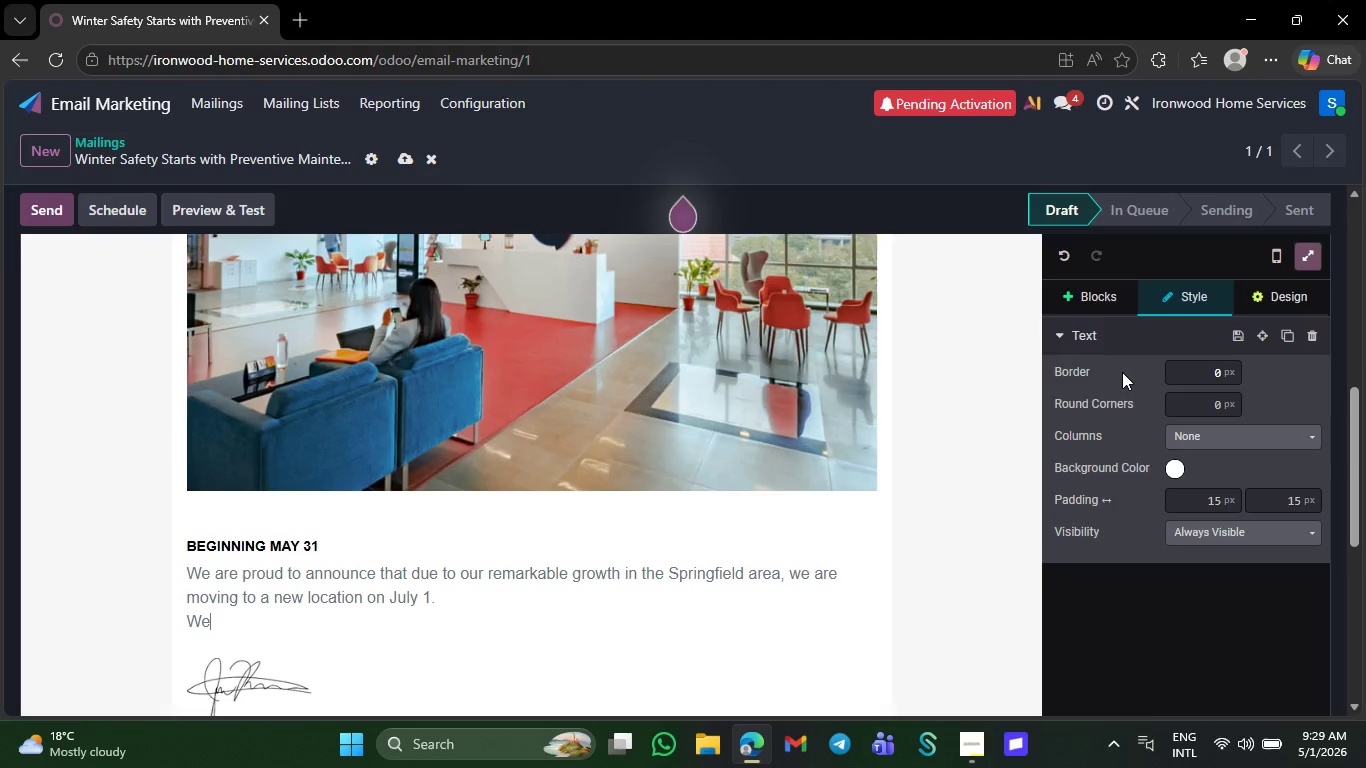 
key(Backspace)
 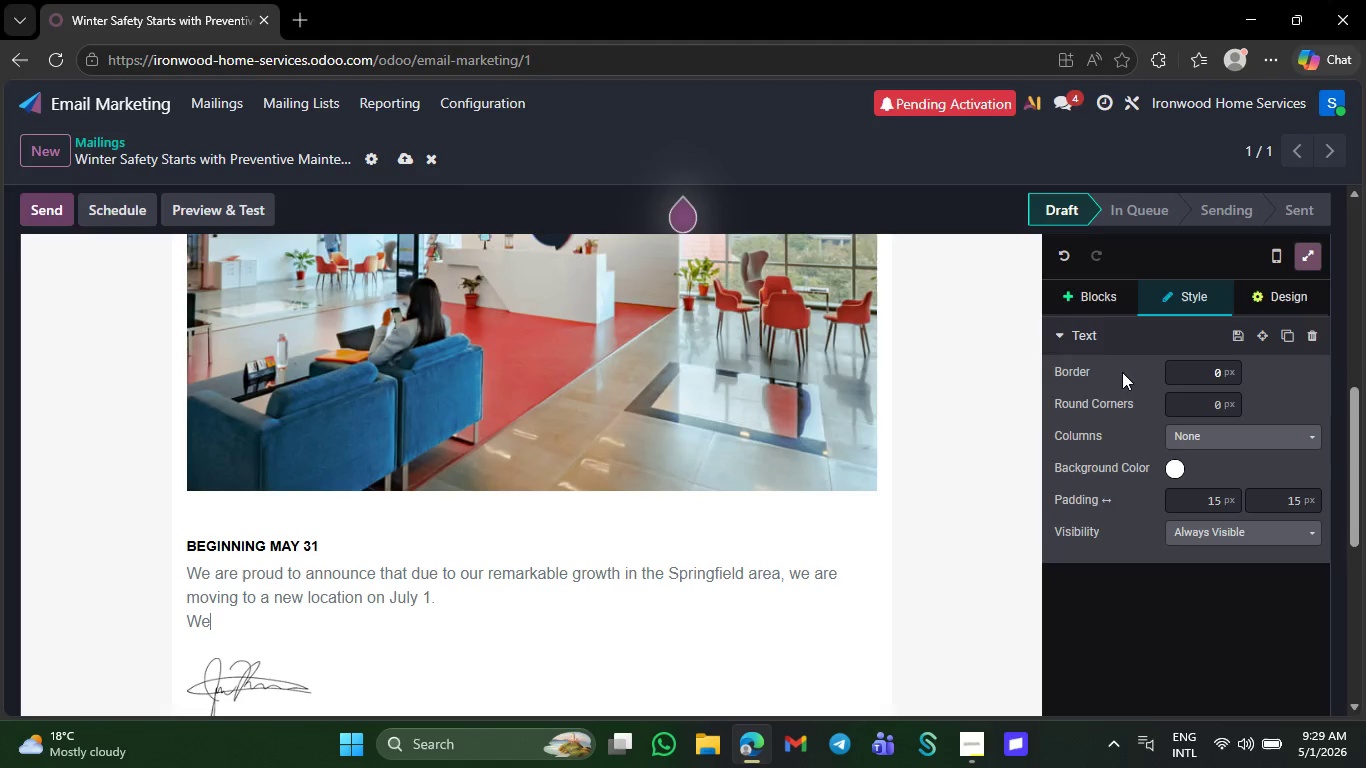 
key(Backspace)
 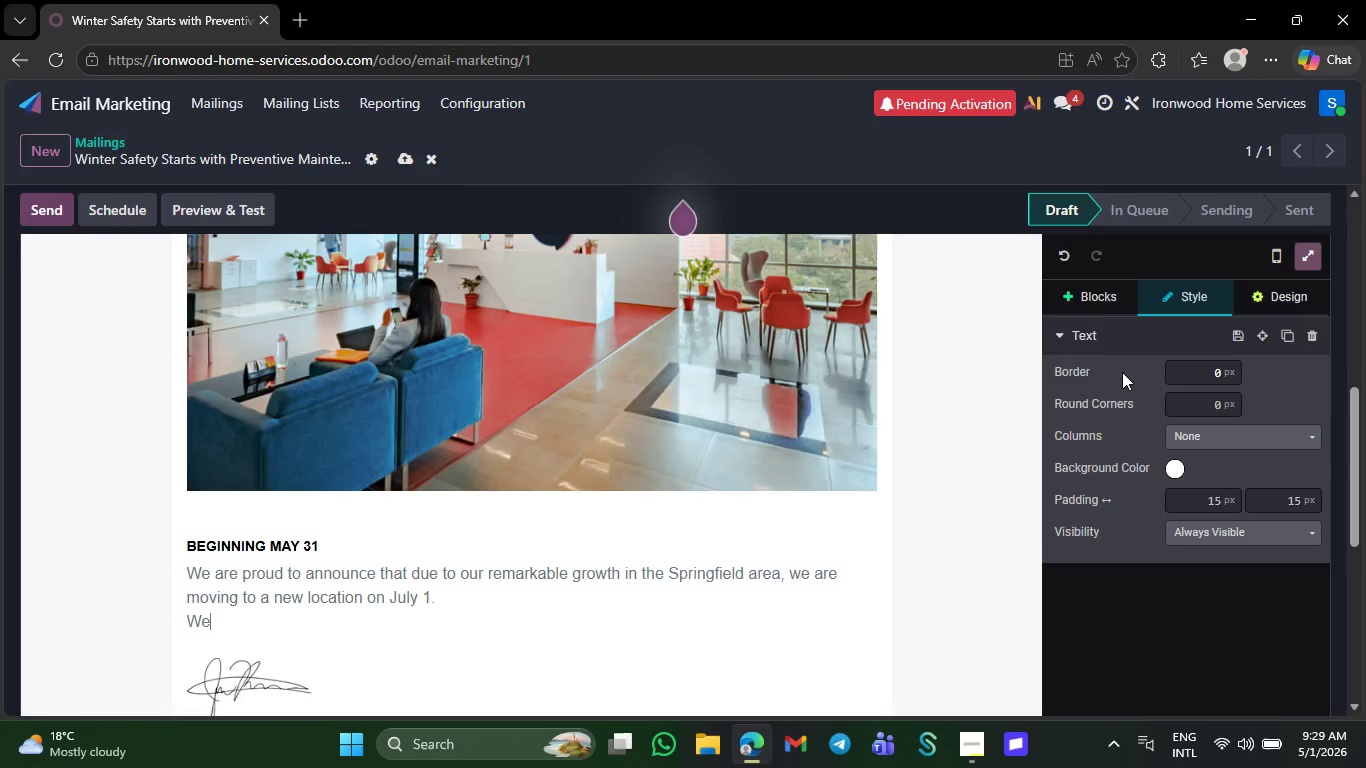 
key(Backspace)
 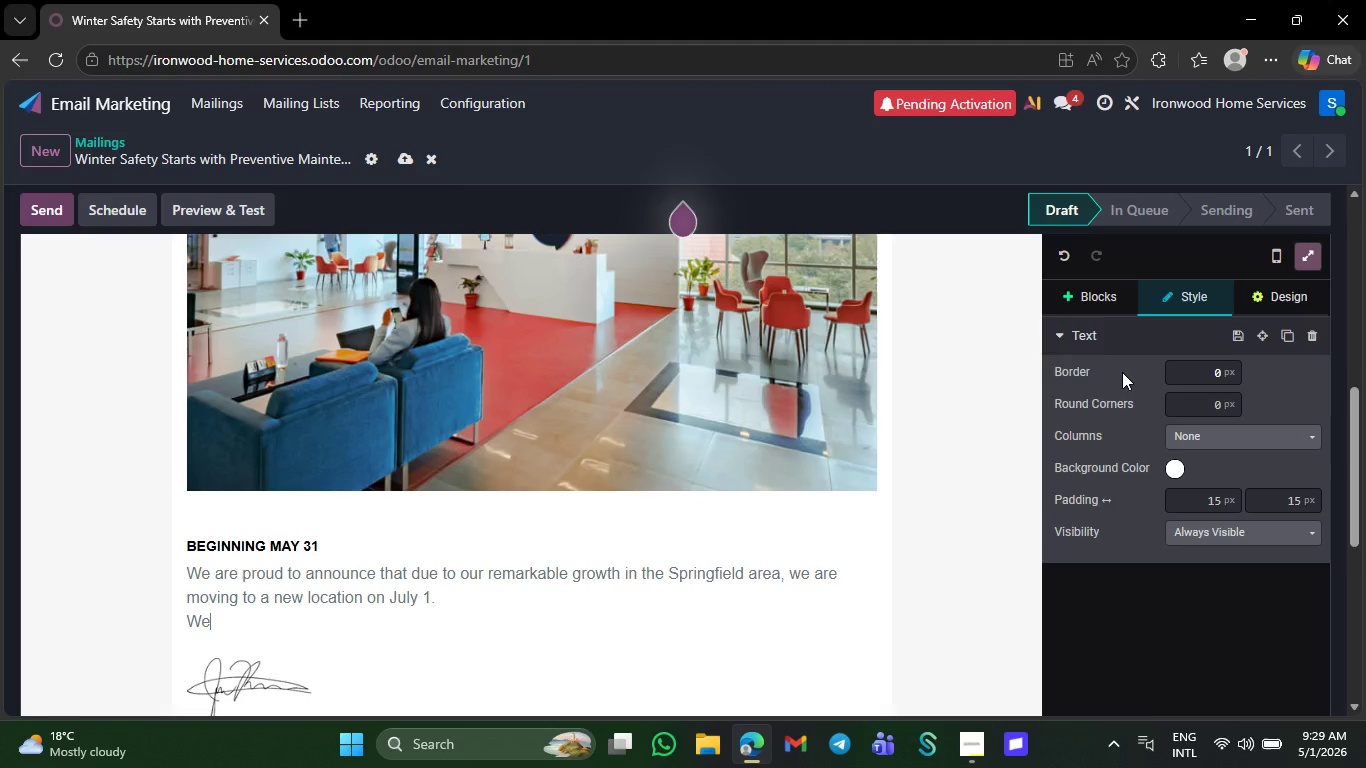 
key(Backspace)
 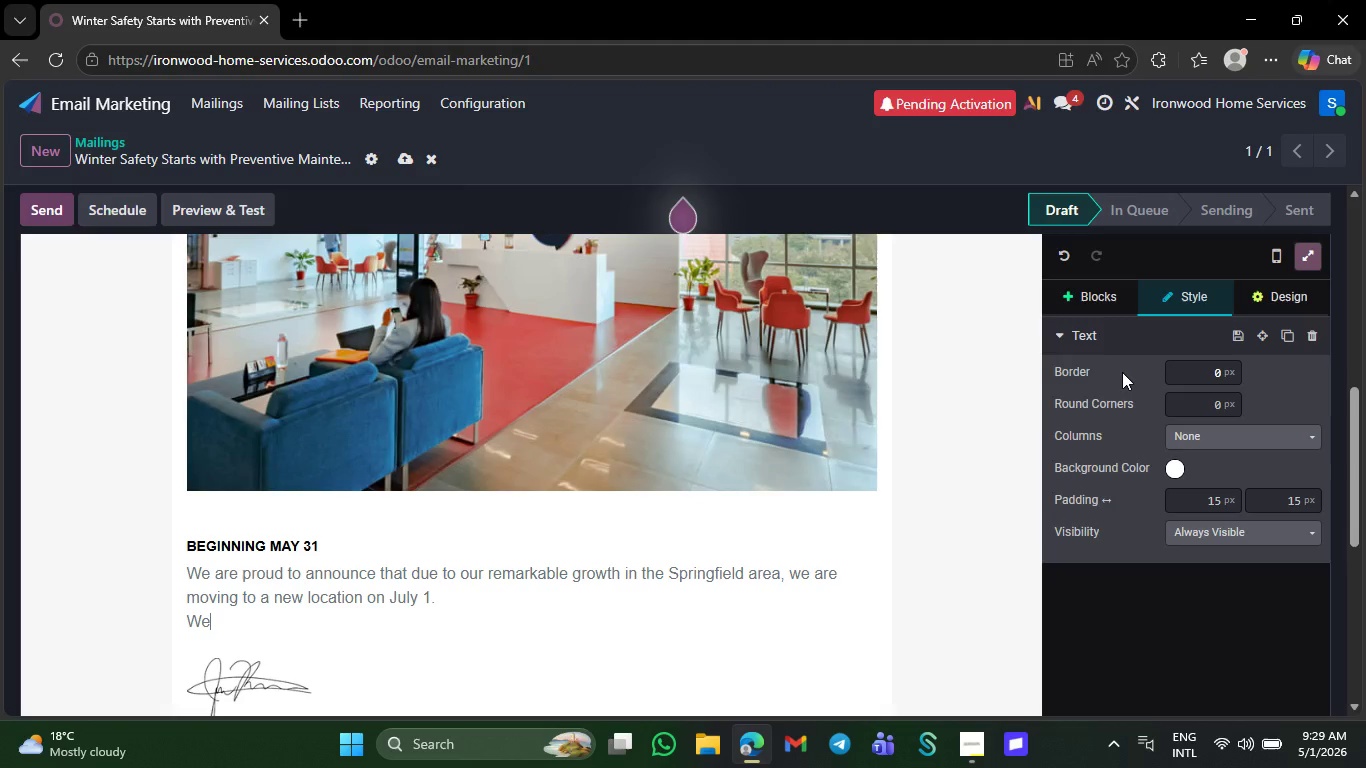 
key(Backspace)
 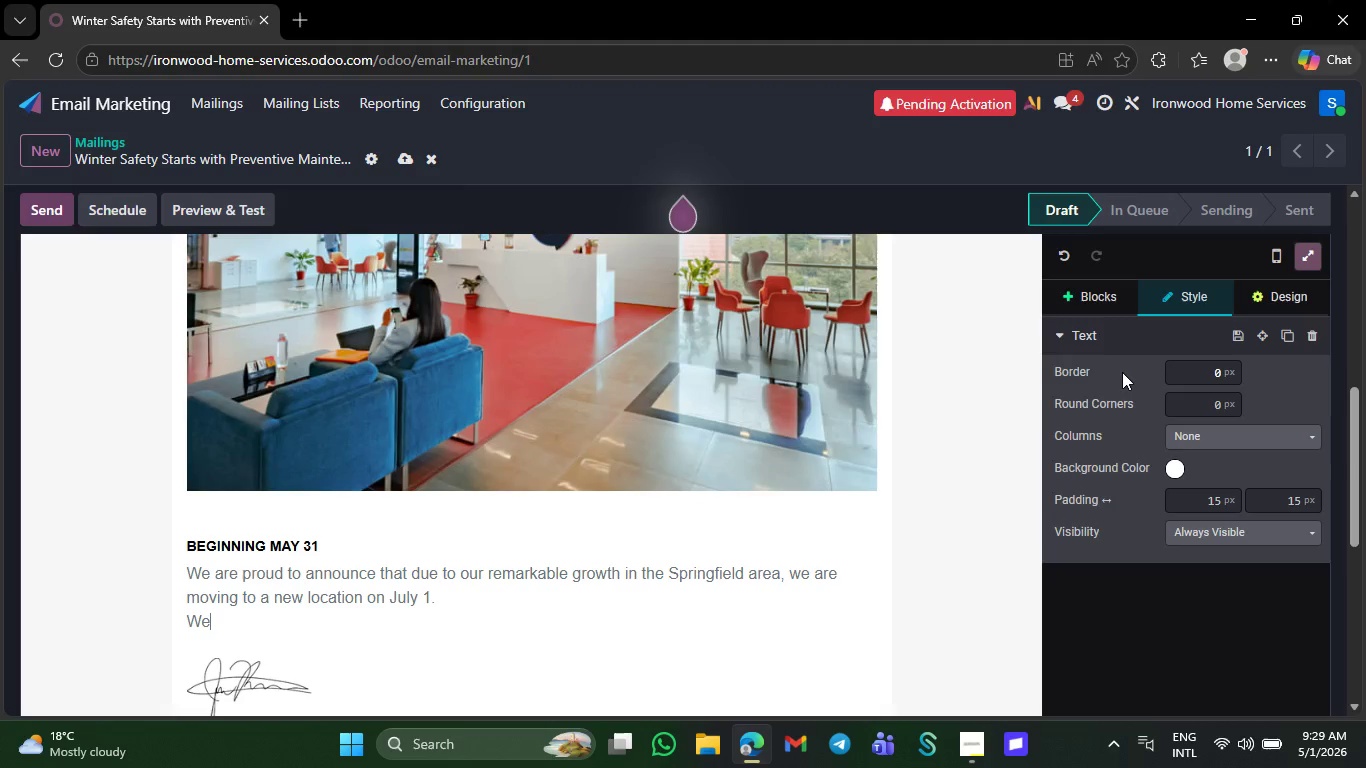 
key(Backspace)
 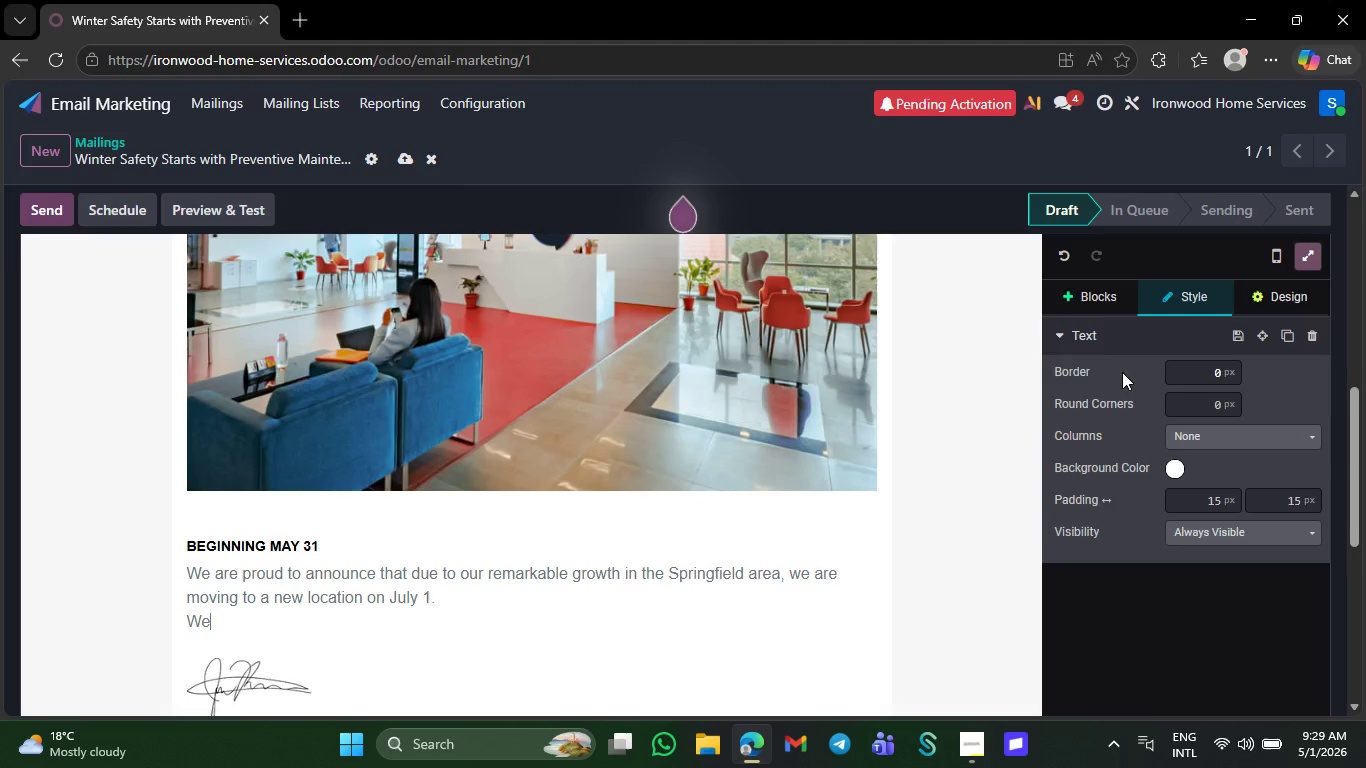 
key(Backspace)
 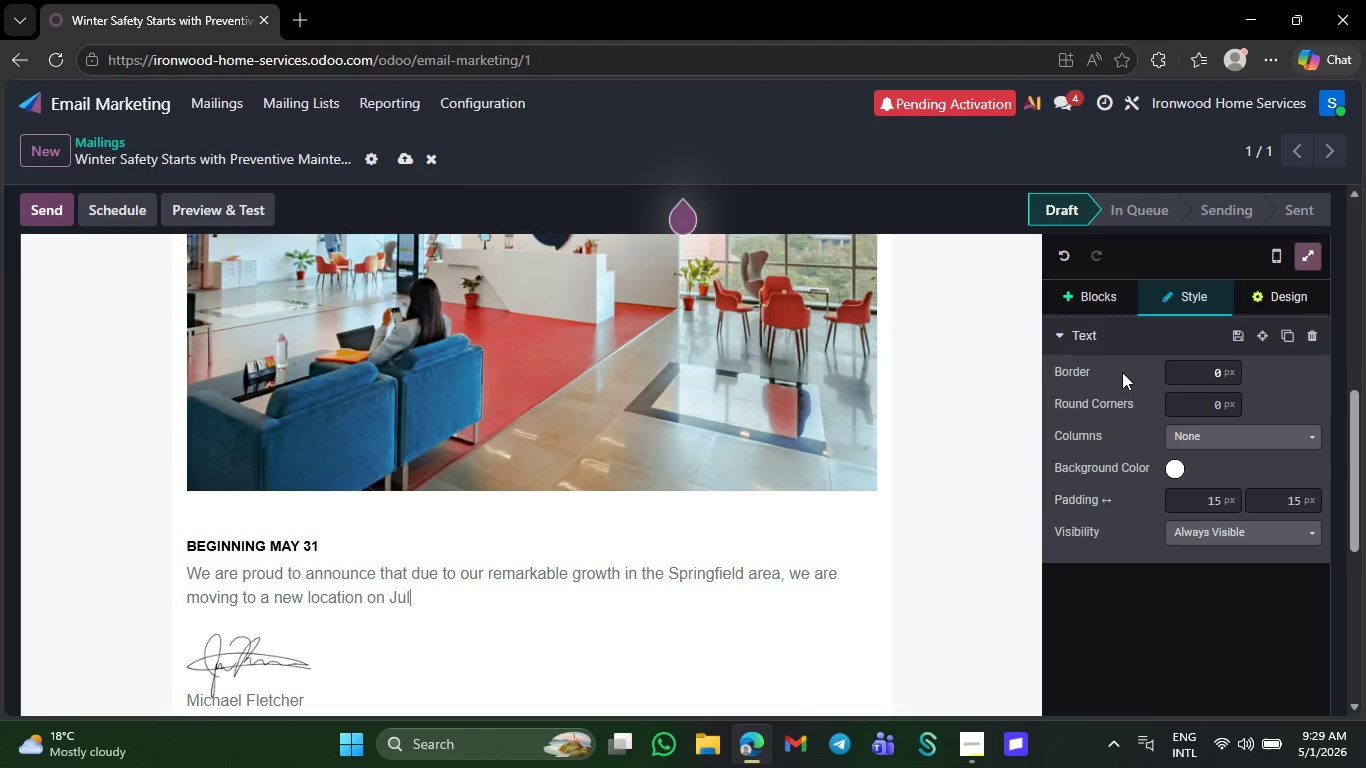 
key(Backspace)
 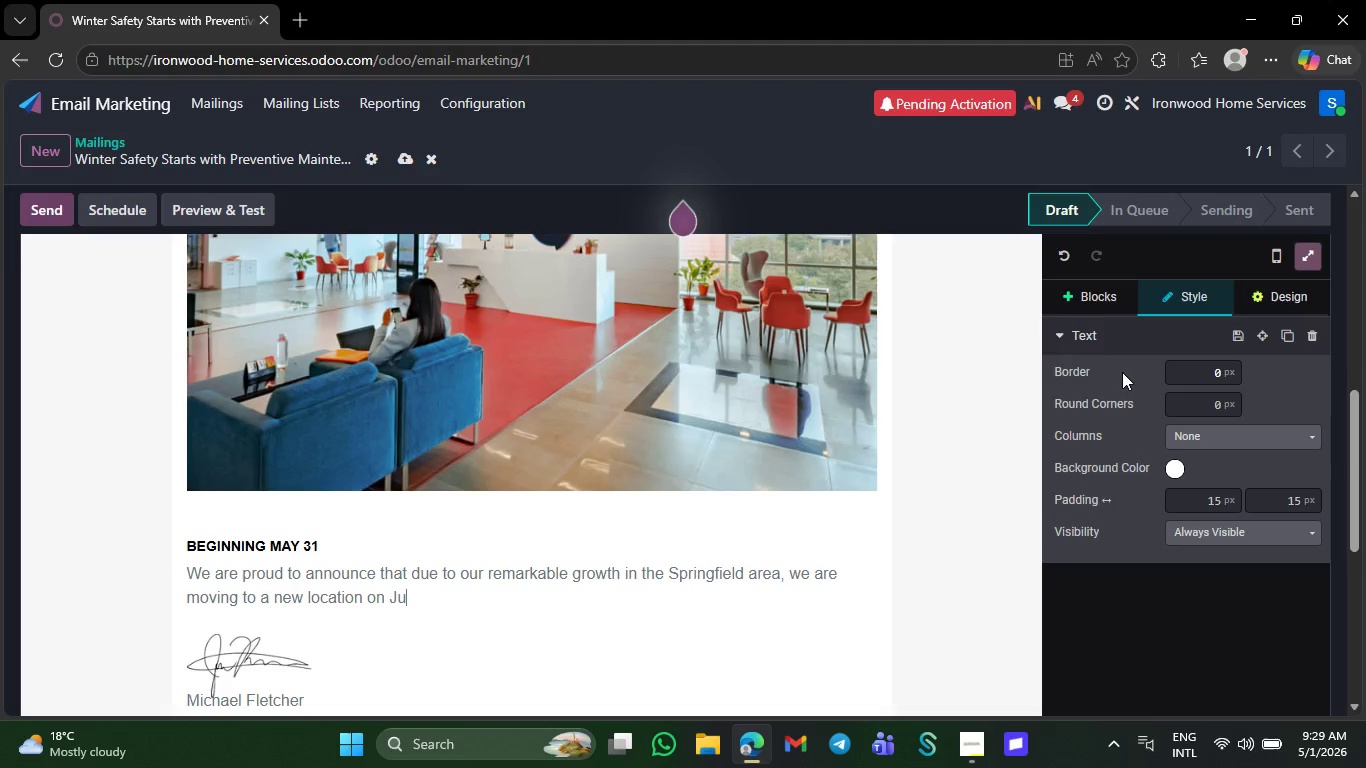 
key(Backspace)
 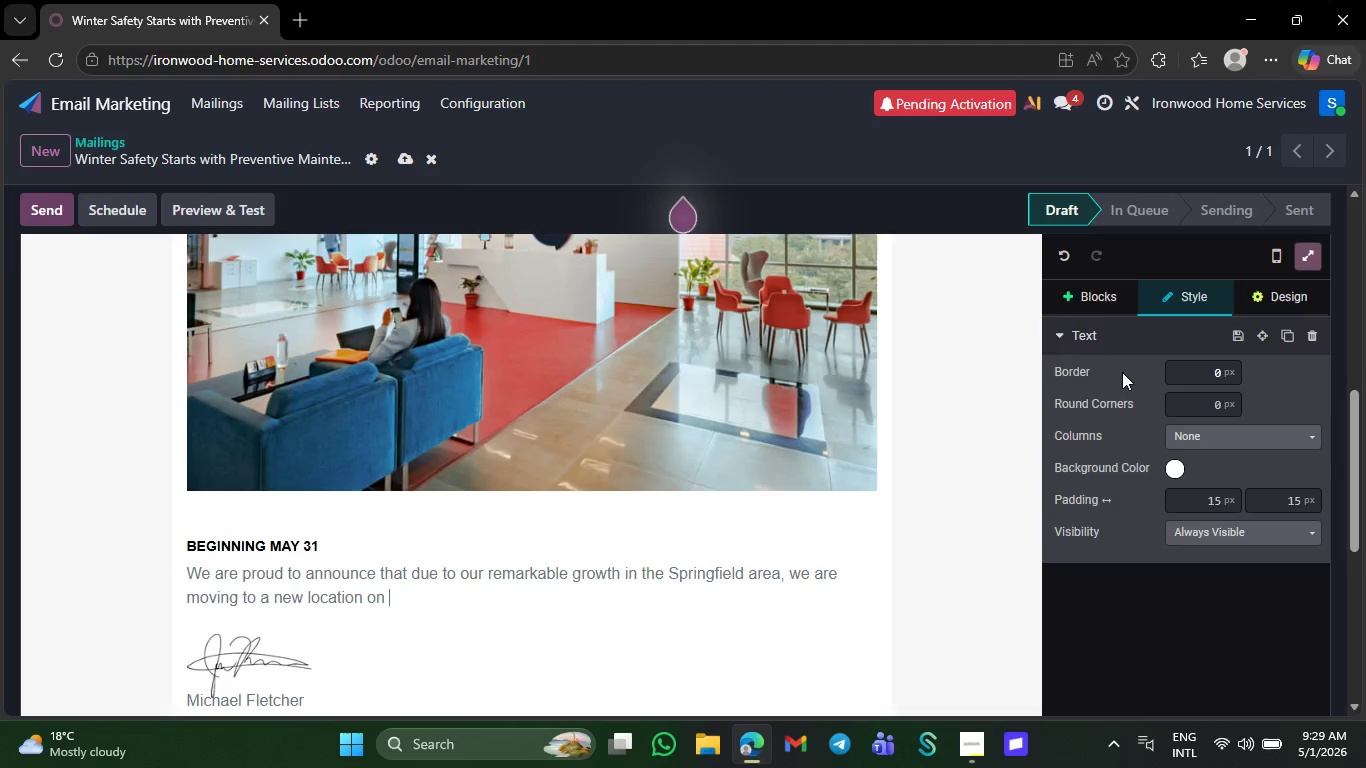 
key(Backspace)
 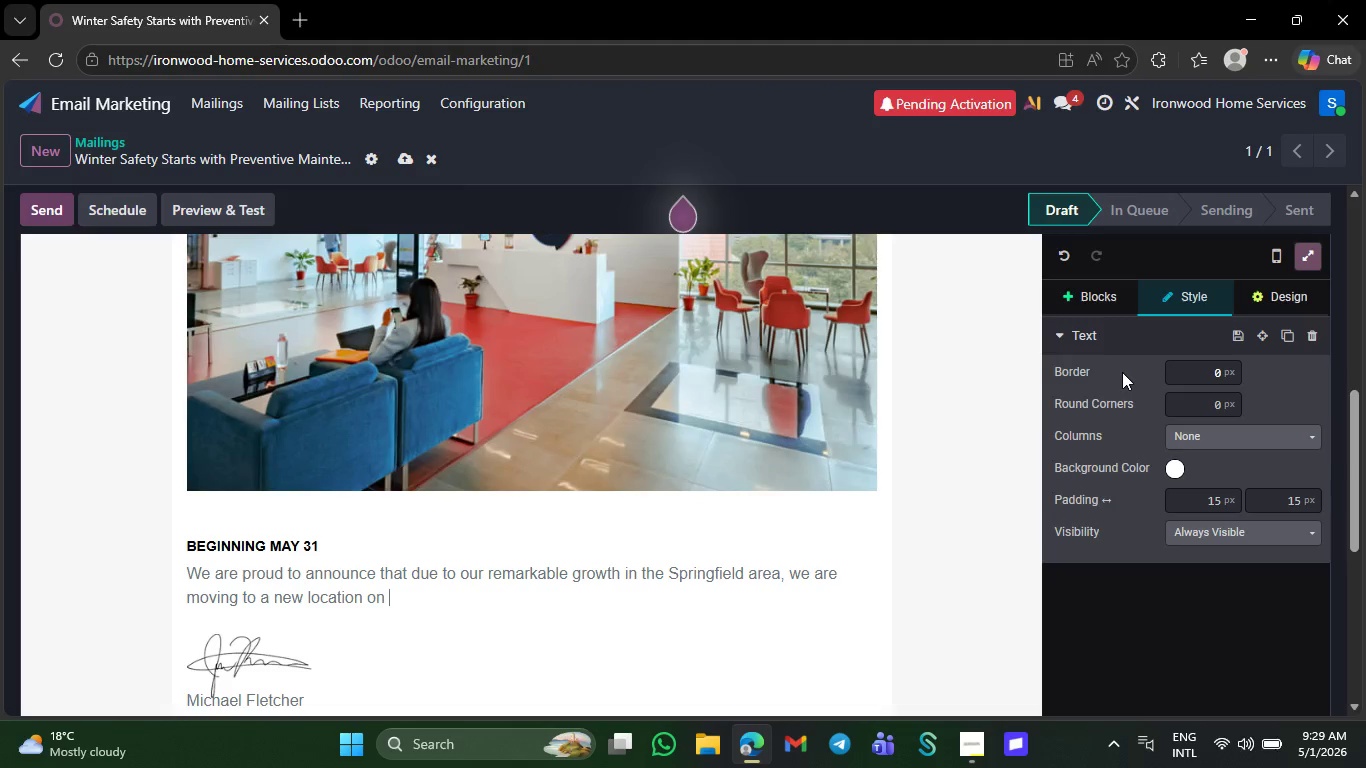 
key(Backspace)
 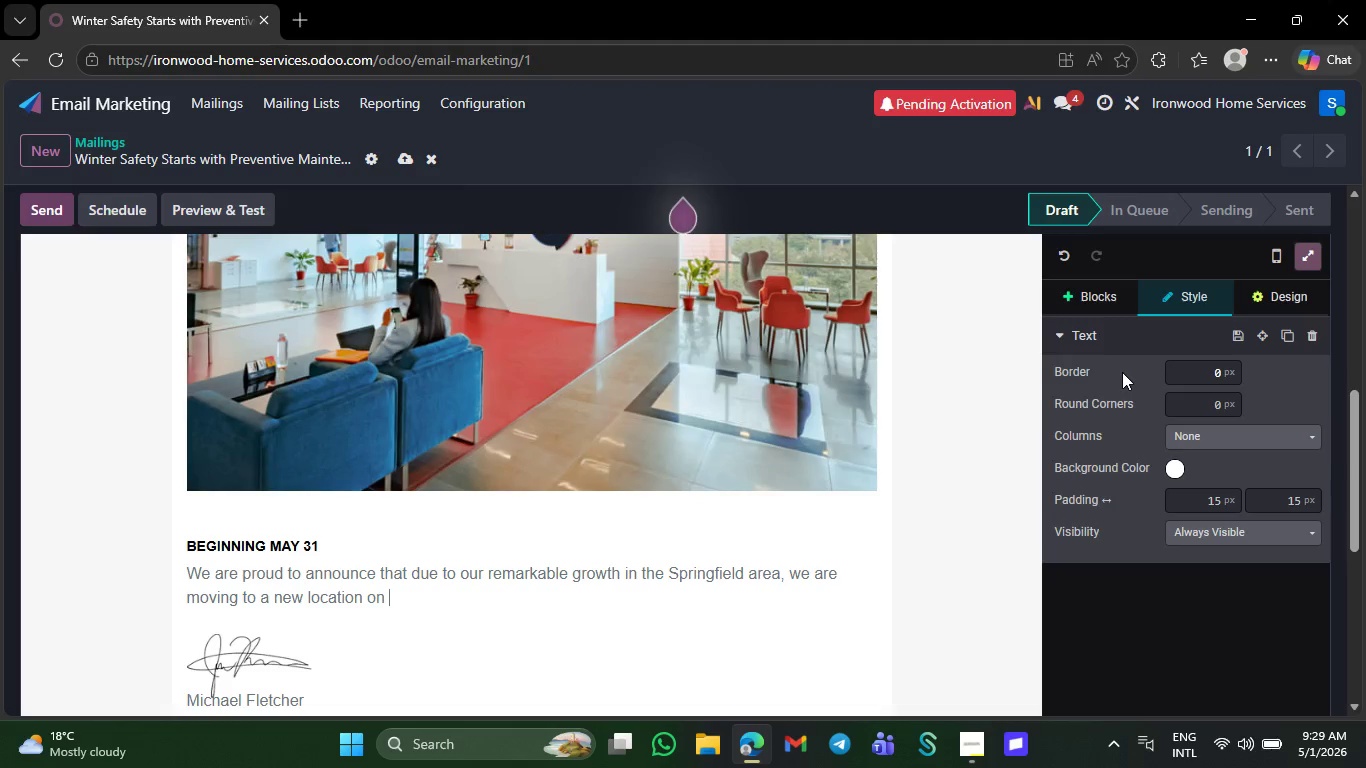 
key(Backspace)
 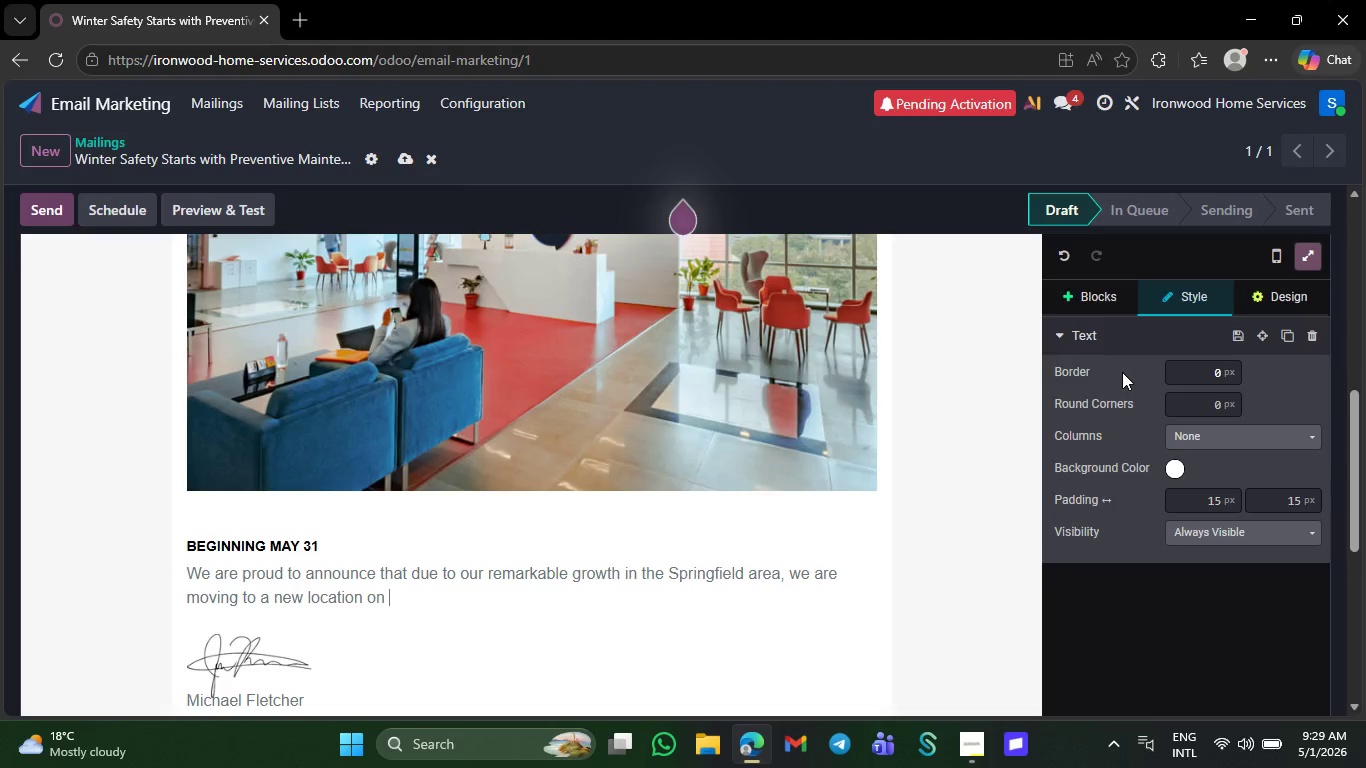 
key(Backspace)
 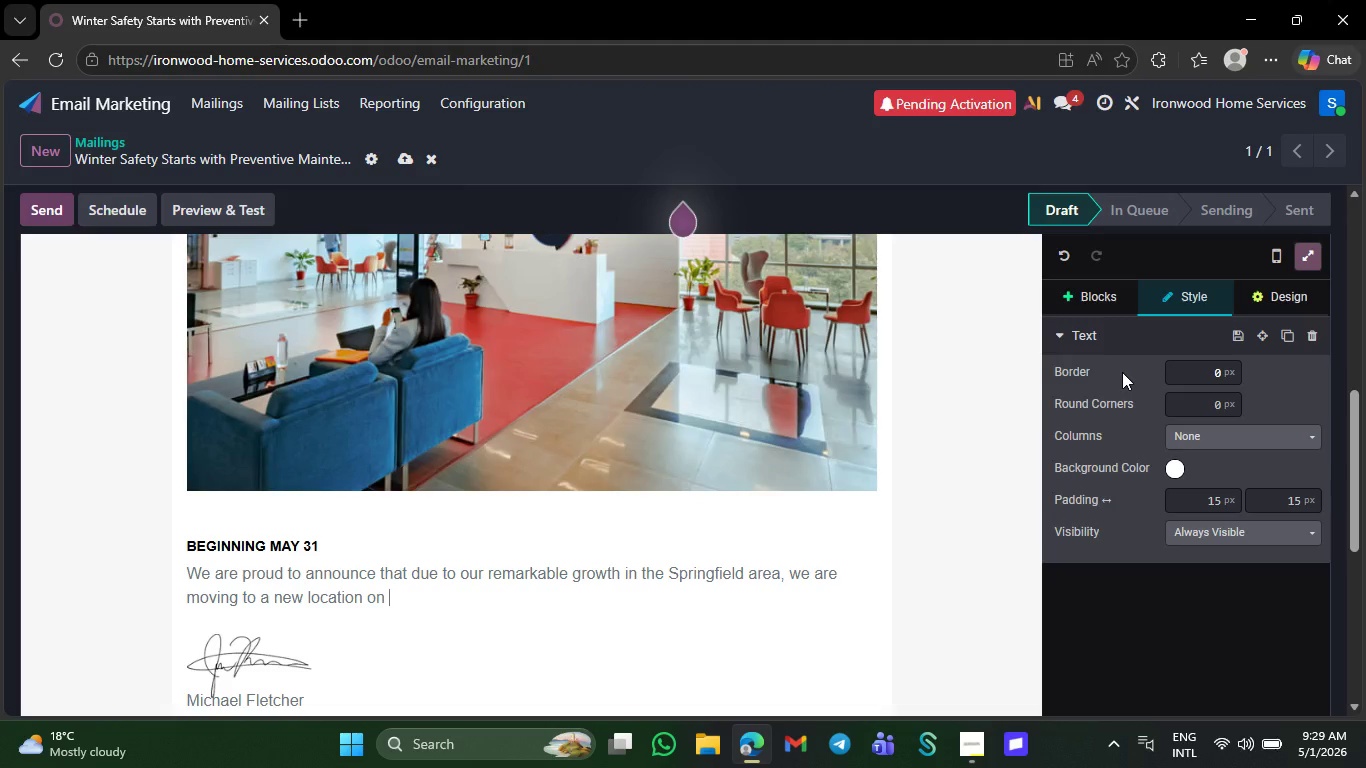 
key(Backspace)
 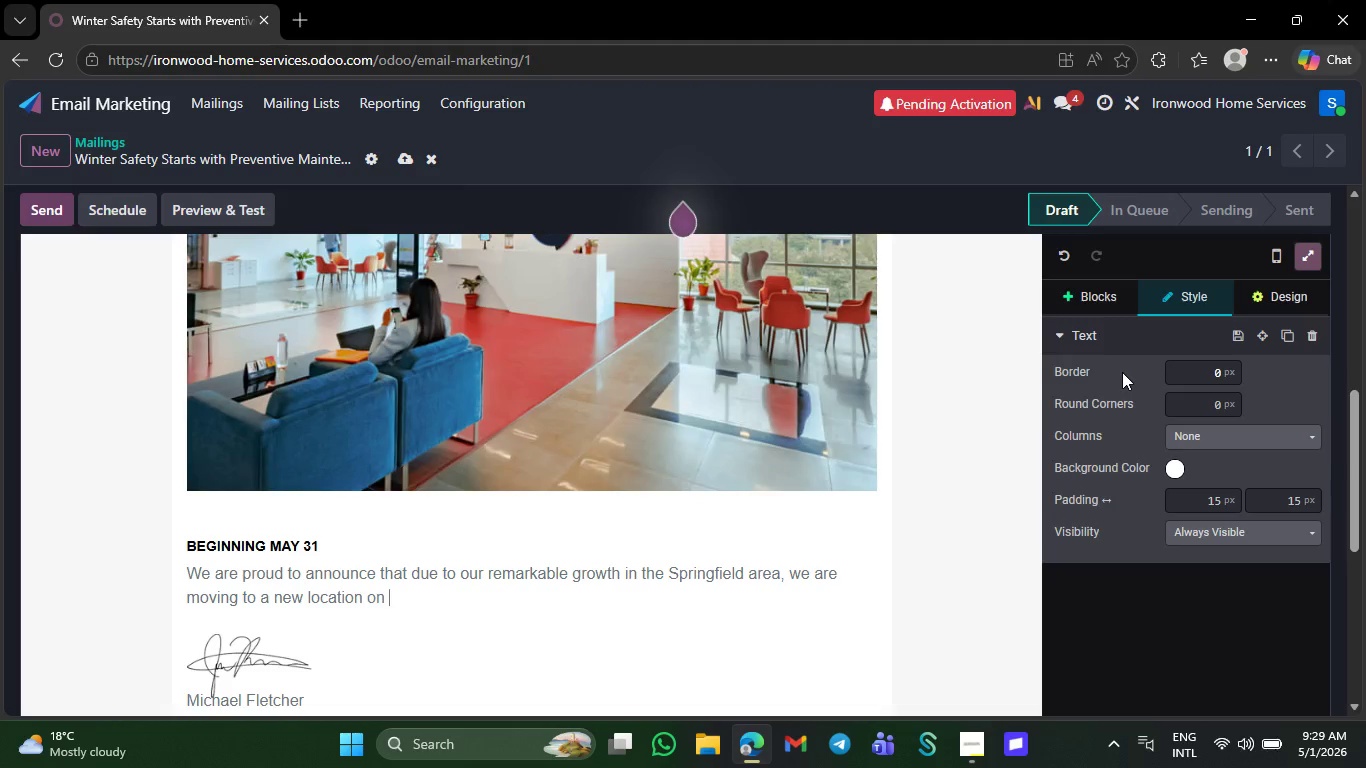 
key(Backspace)
 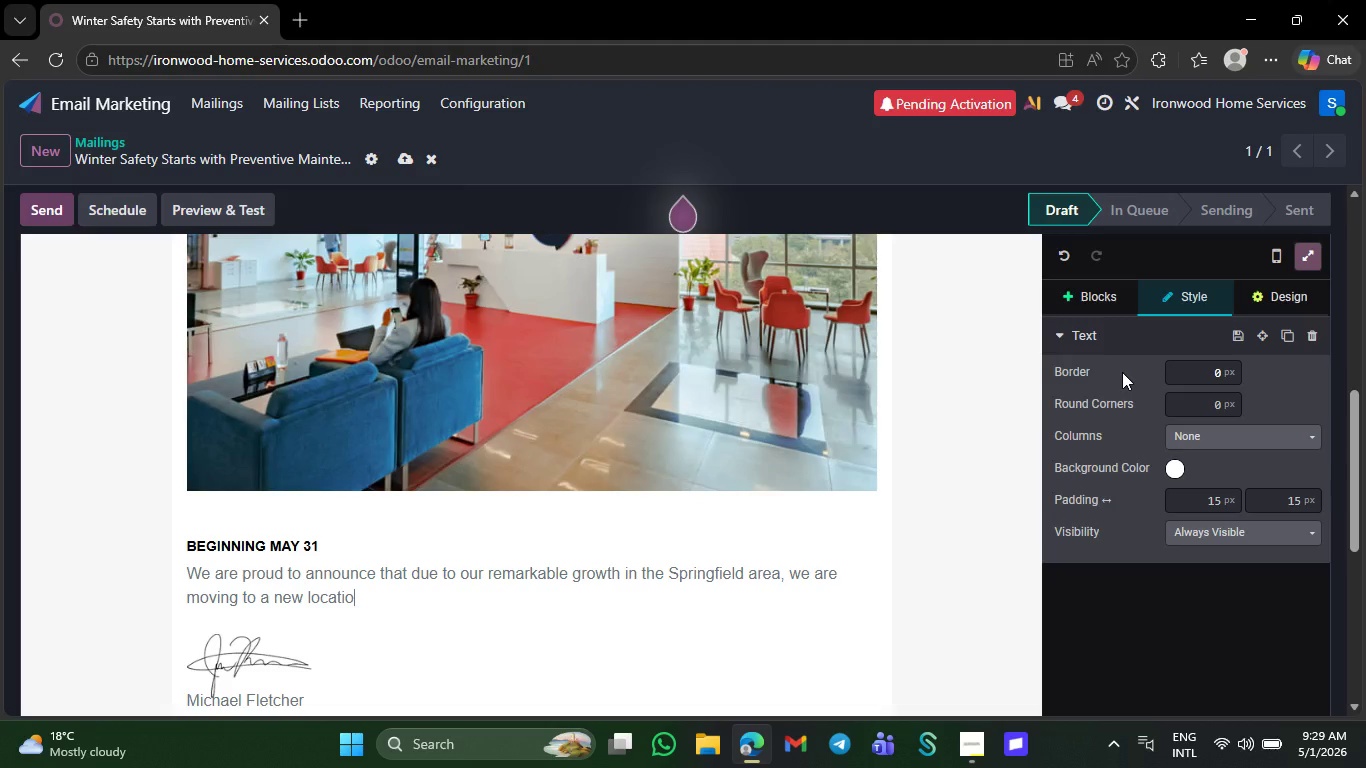 
key(Backspace)
 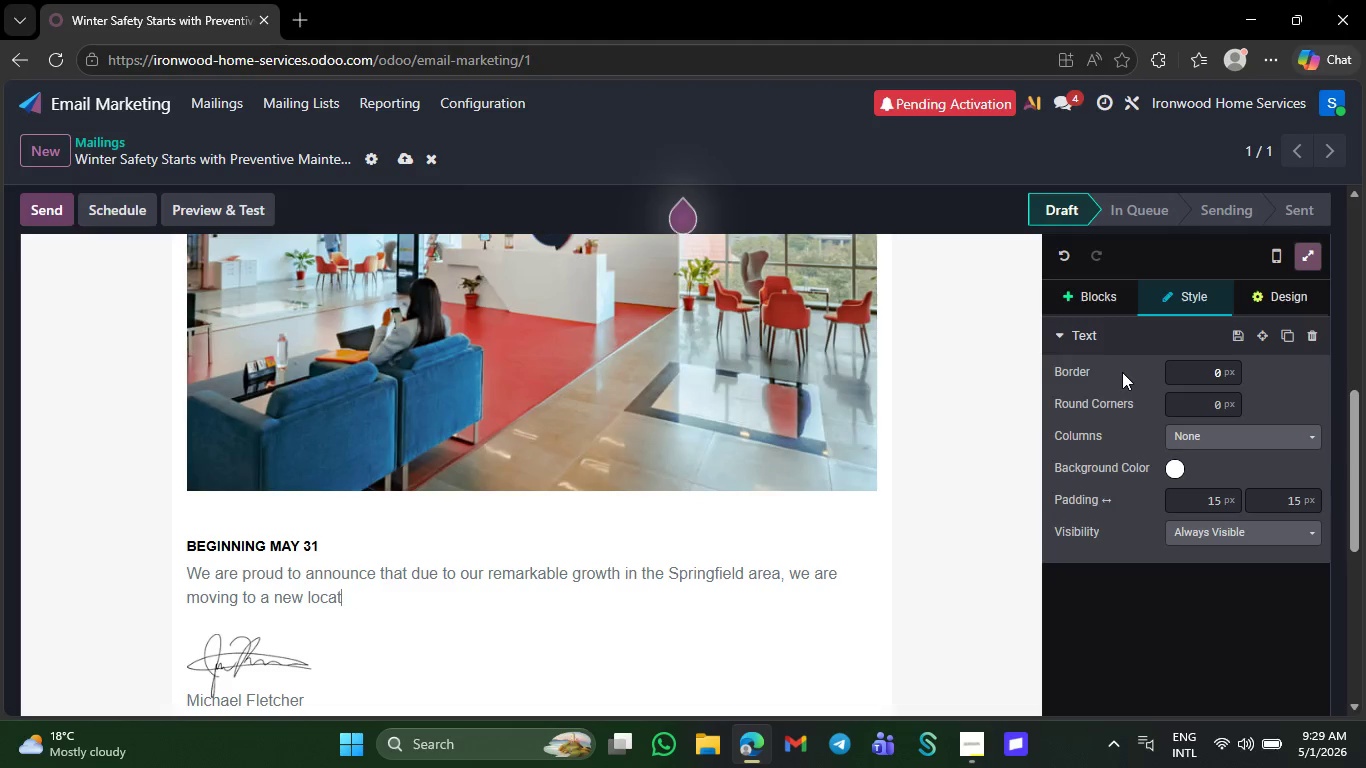 
key(Backspace)
 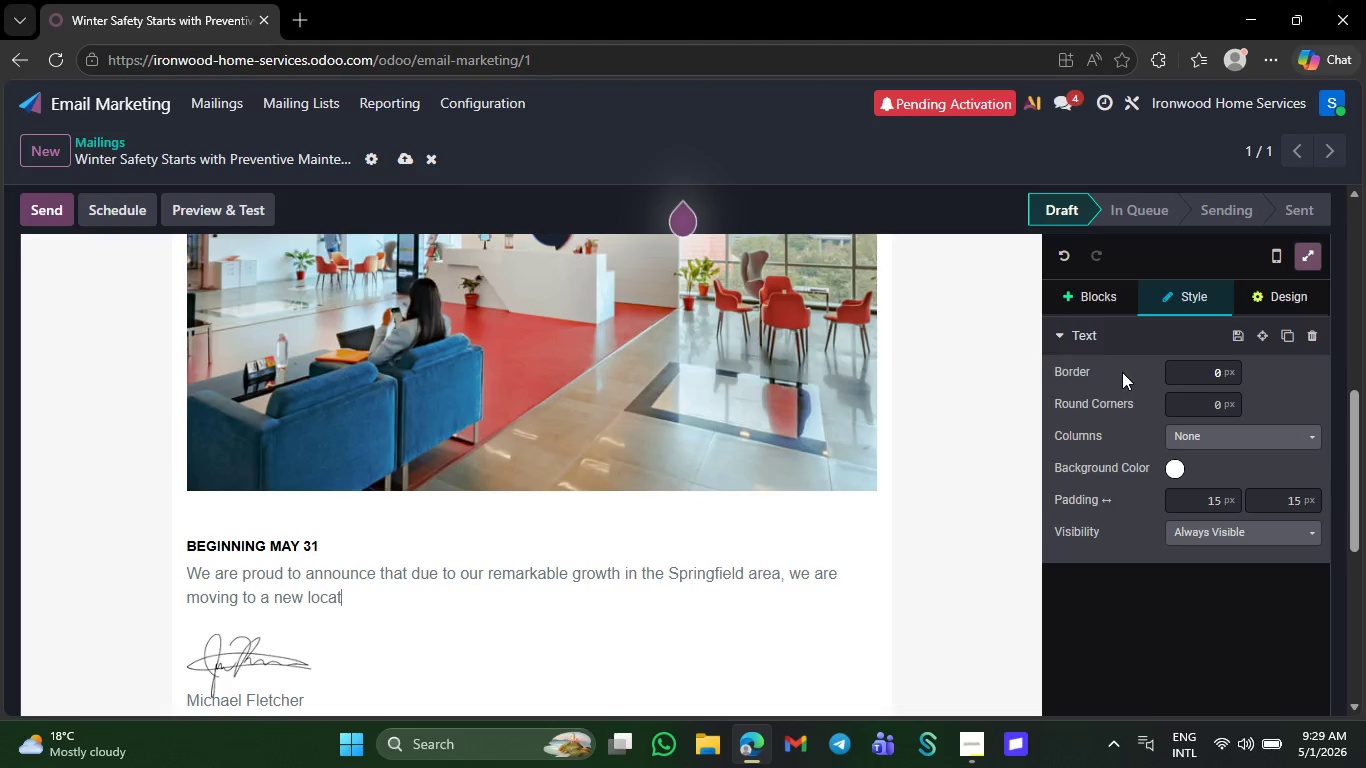 
key(Backspace)
 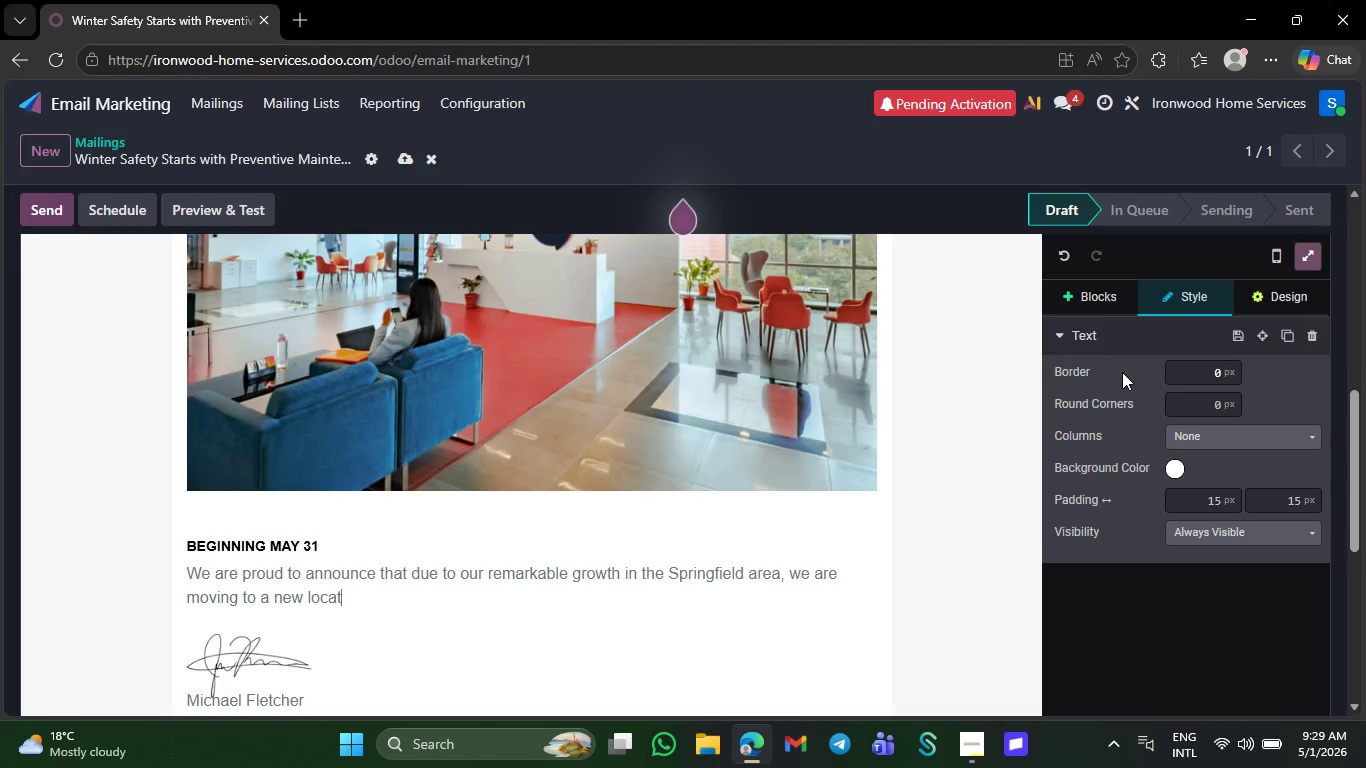 
key(Backspace)
 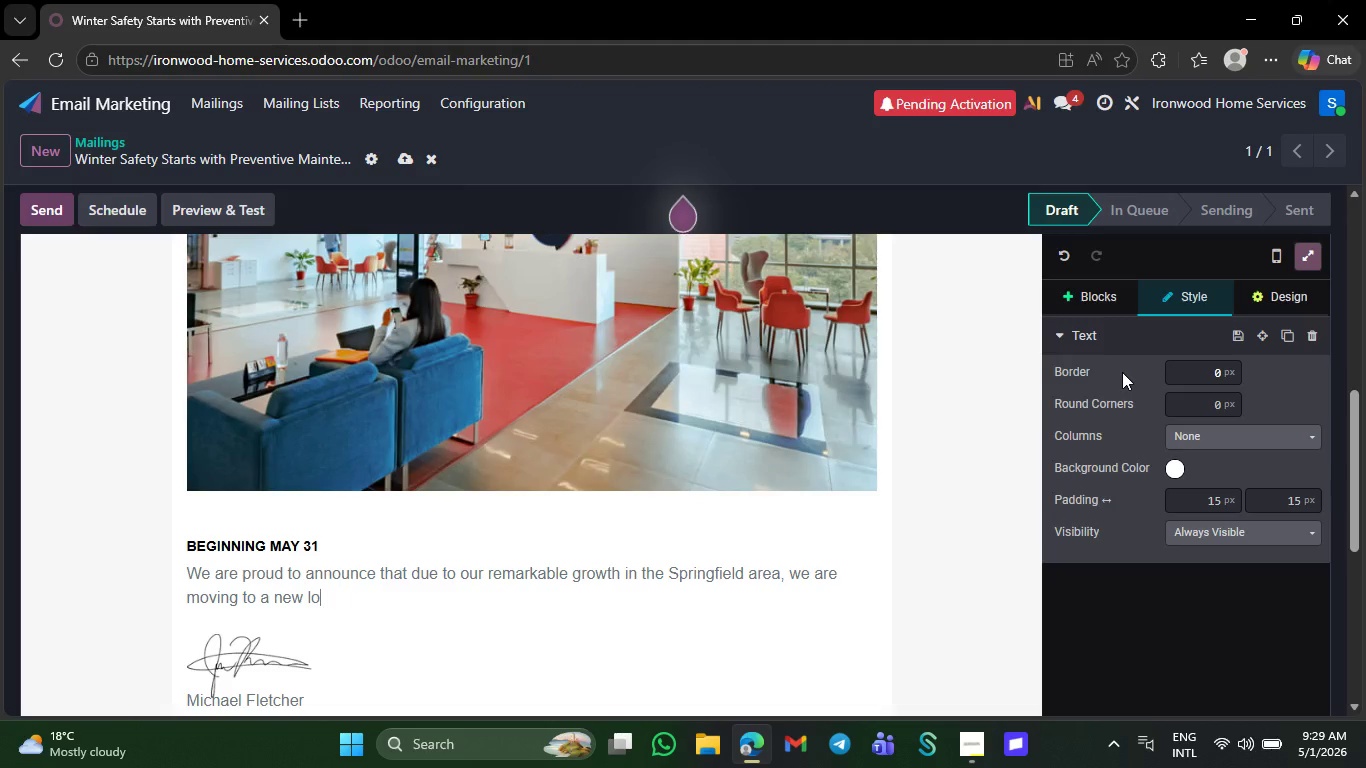 
key(Backspace)
 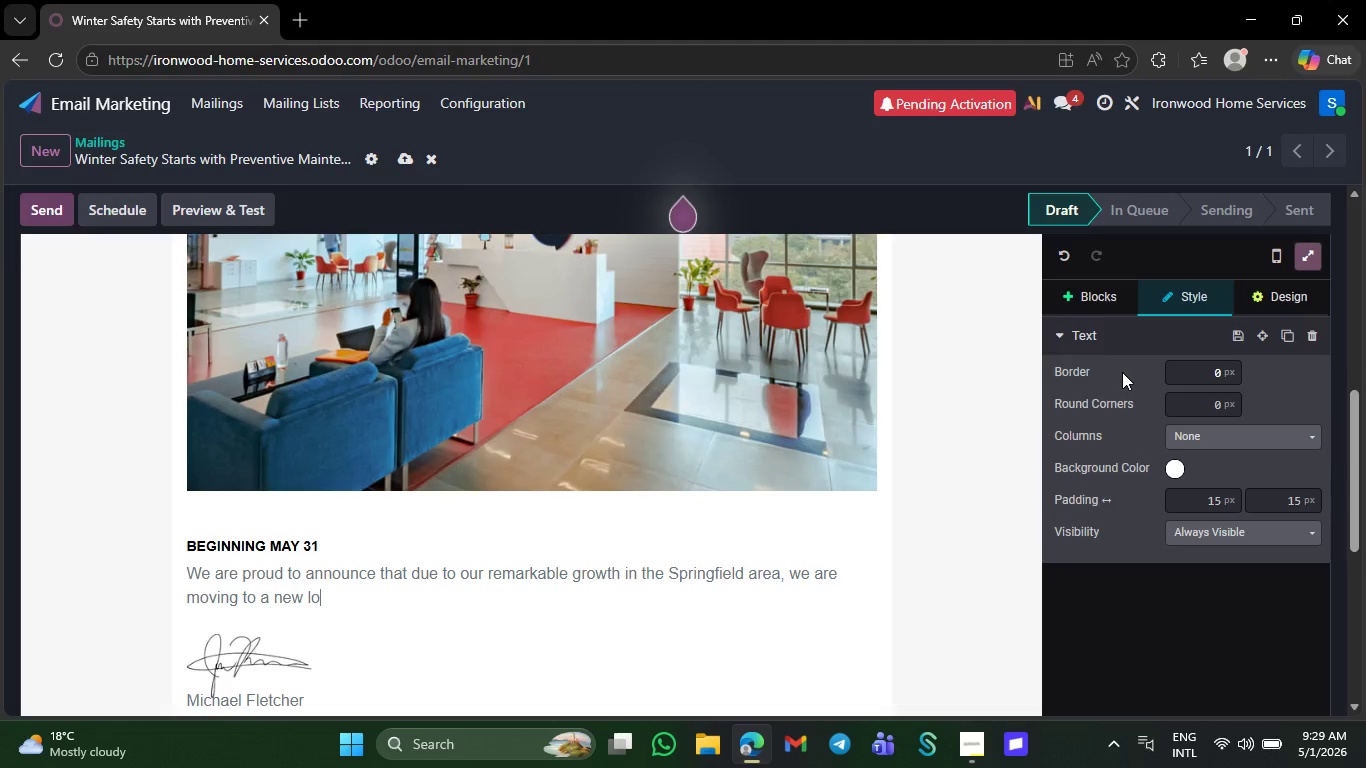 
key(Backspace)
 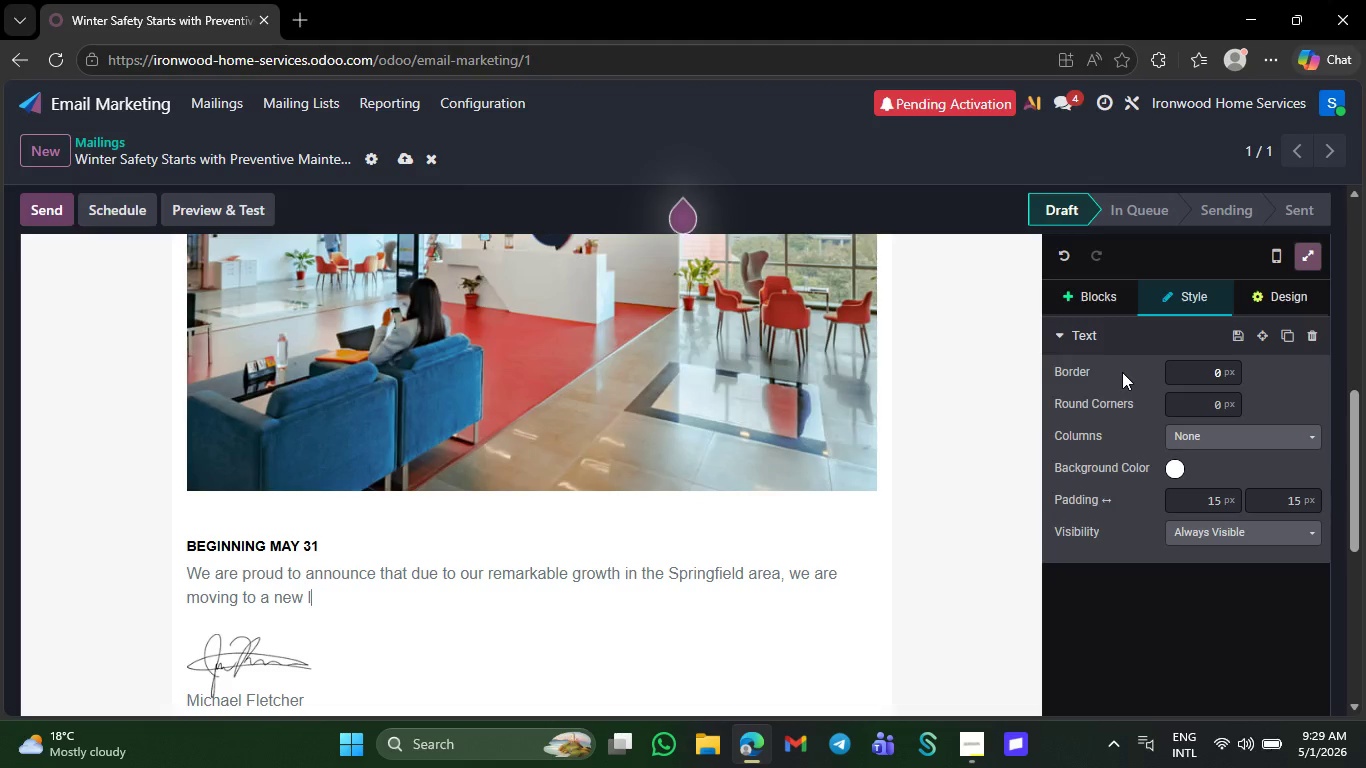 
key(Backspace)
 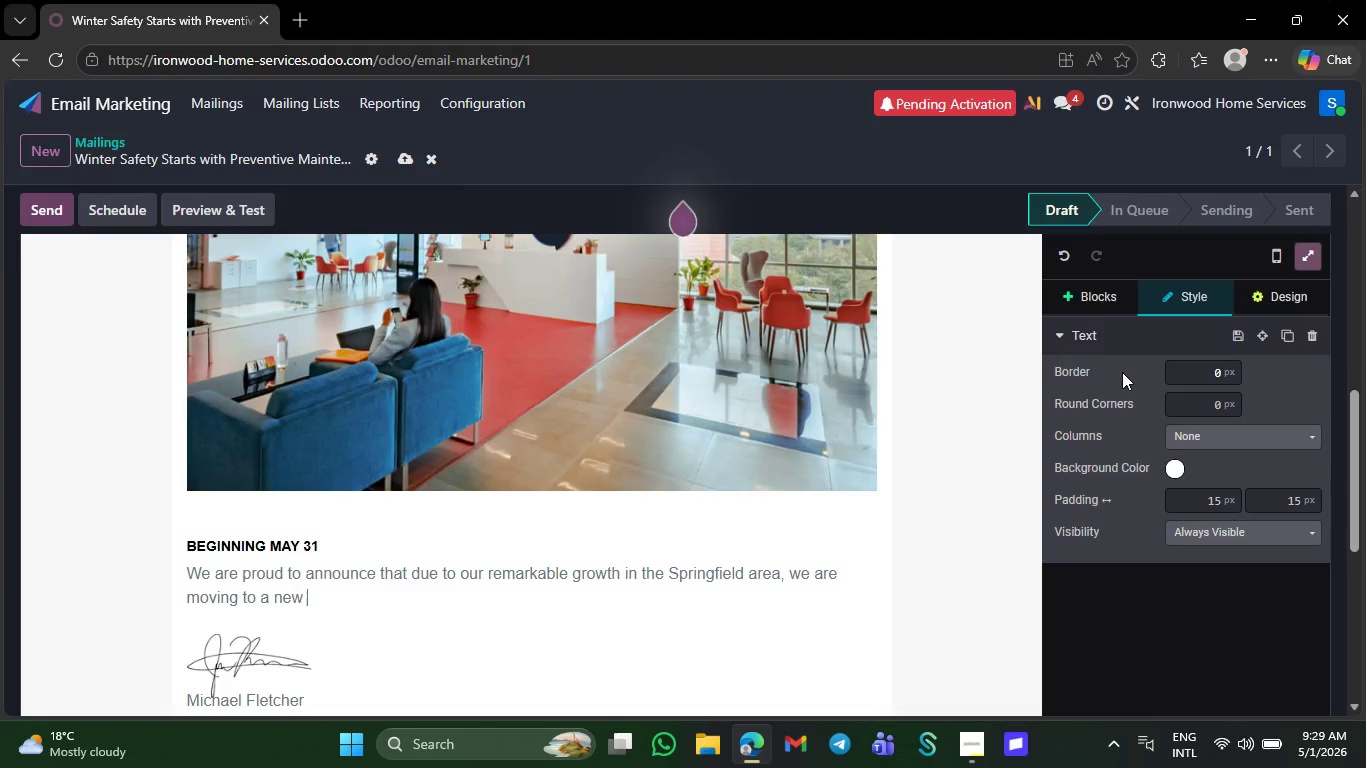 
key(Backspace)
 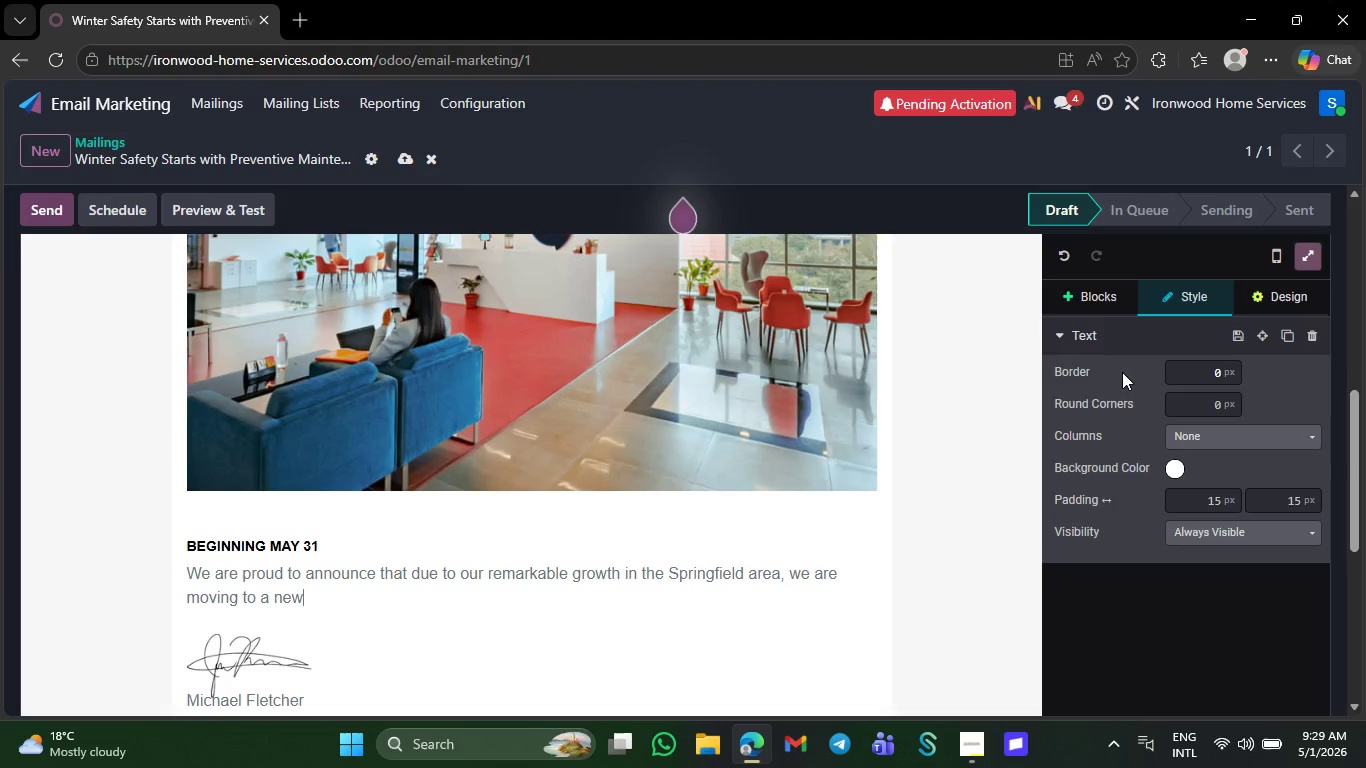 
key(Backspace)
 